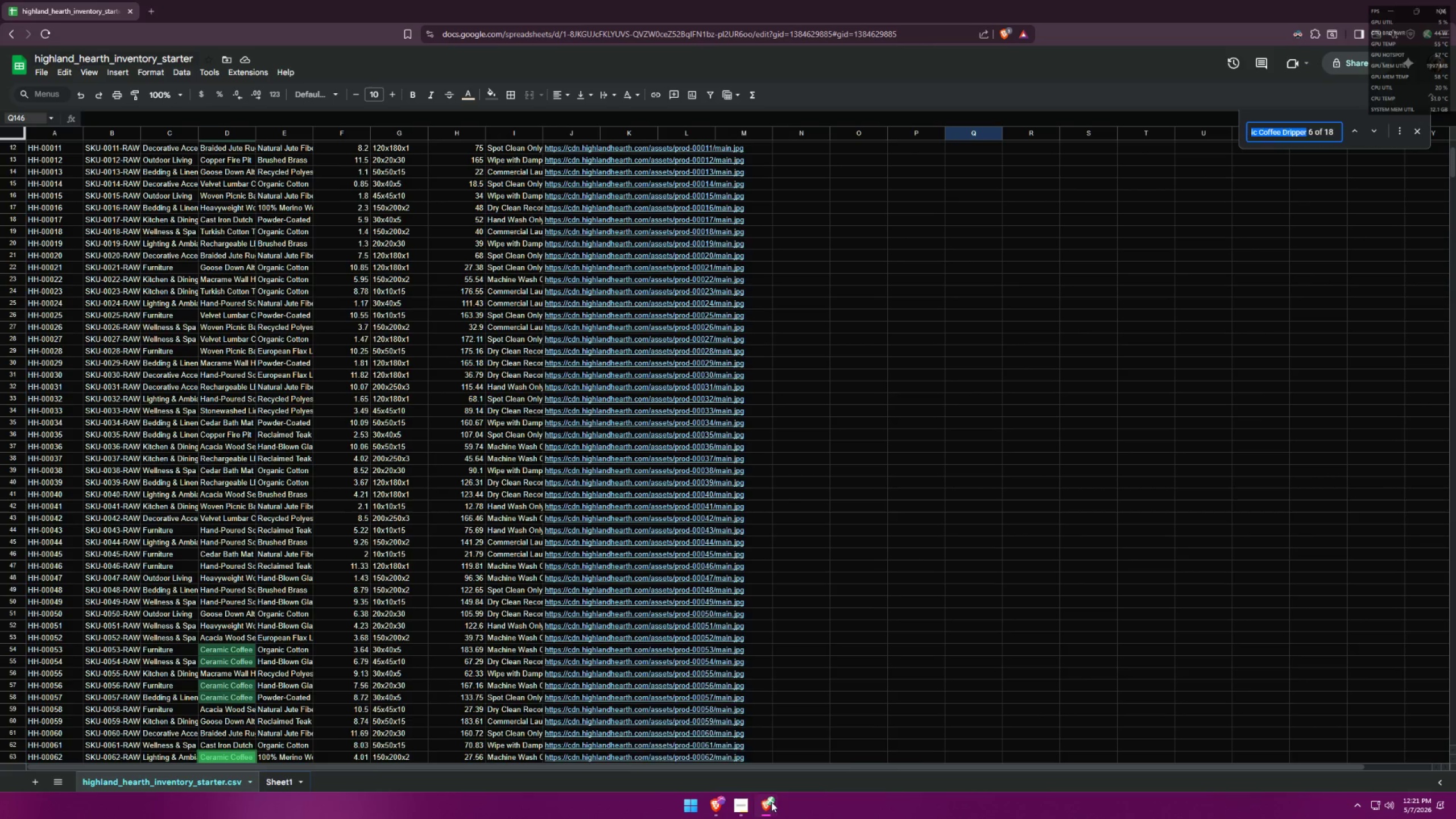 
double_click([825, 754])
 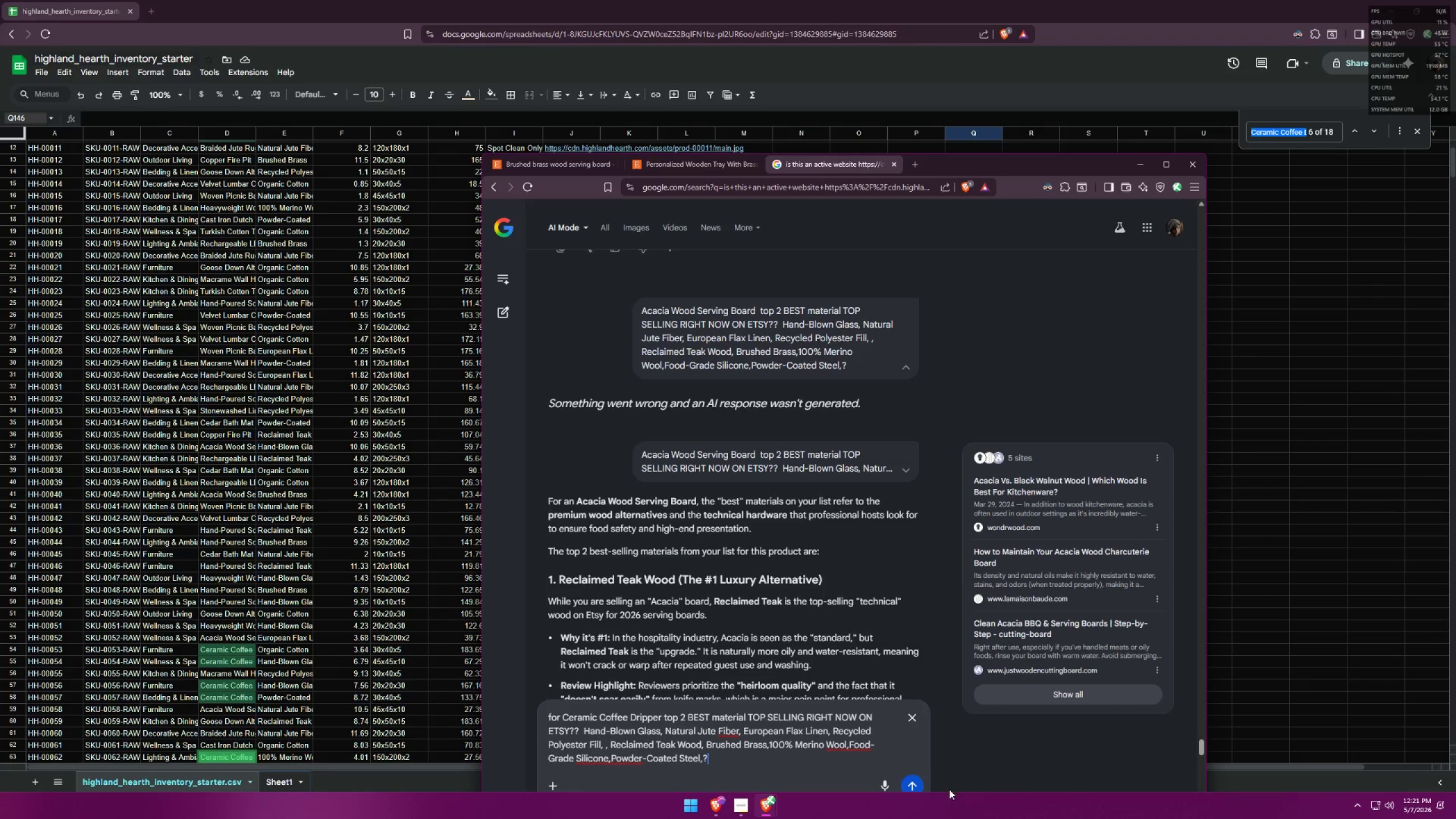 
left_click([919, 782])
 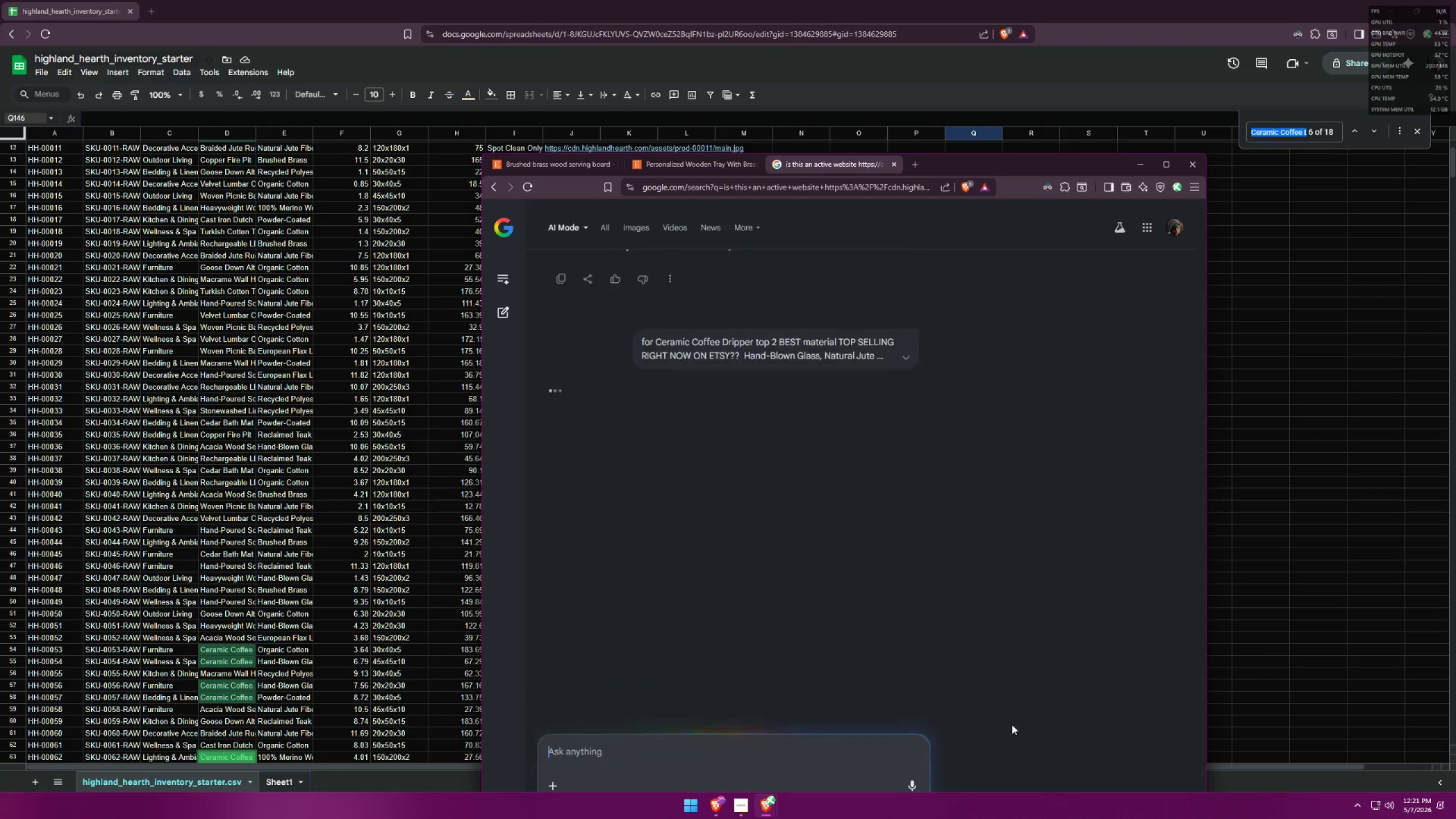 
left_click([1287, 522])
 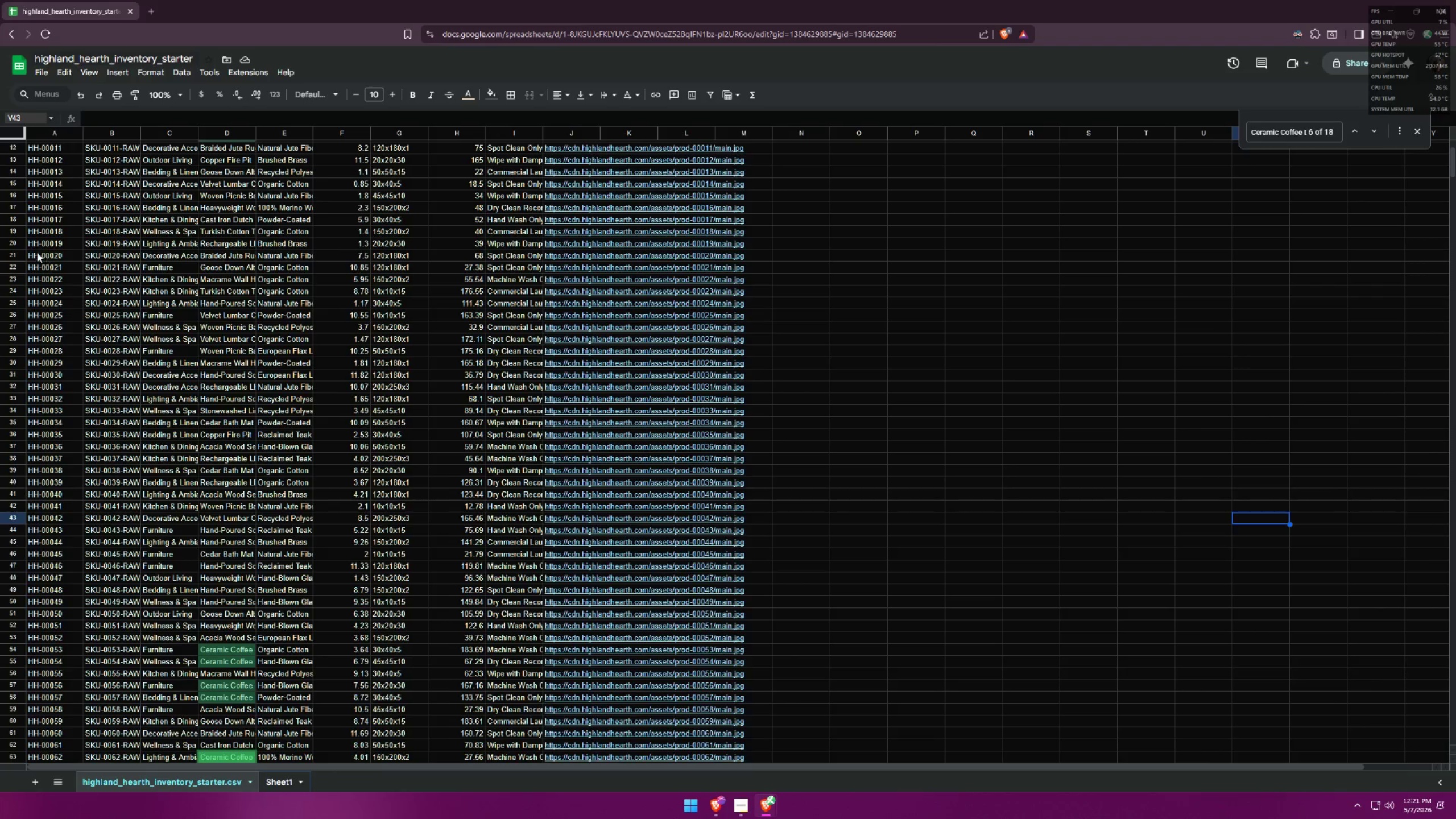 
scroll: coordinate [219, 459], scroll_direction: up, amount: 12.0
 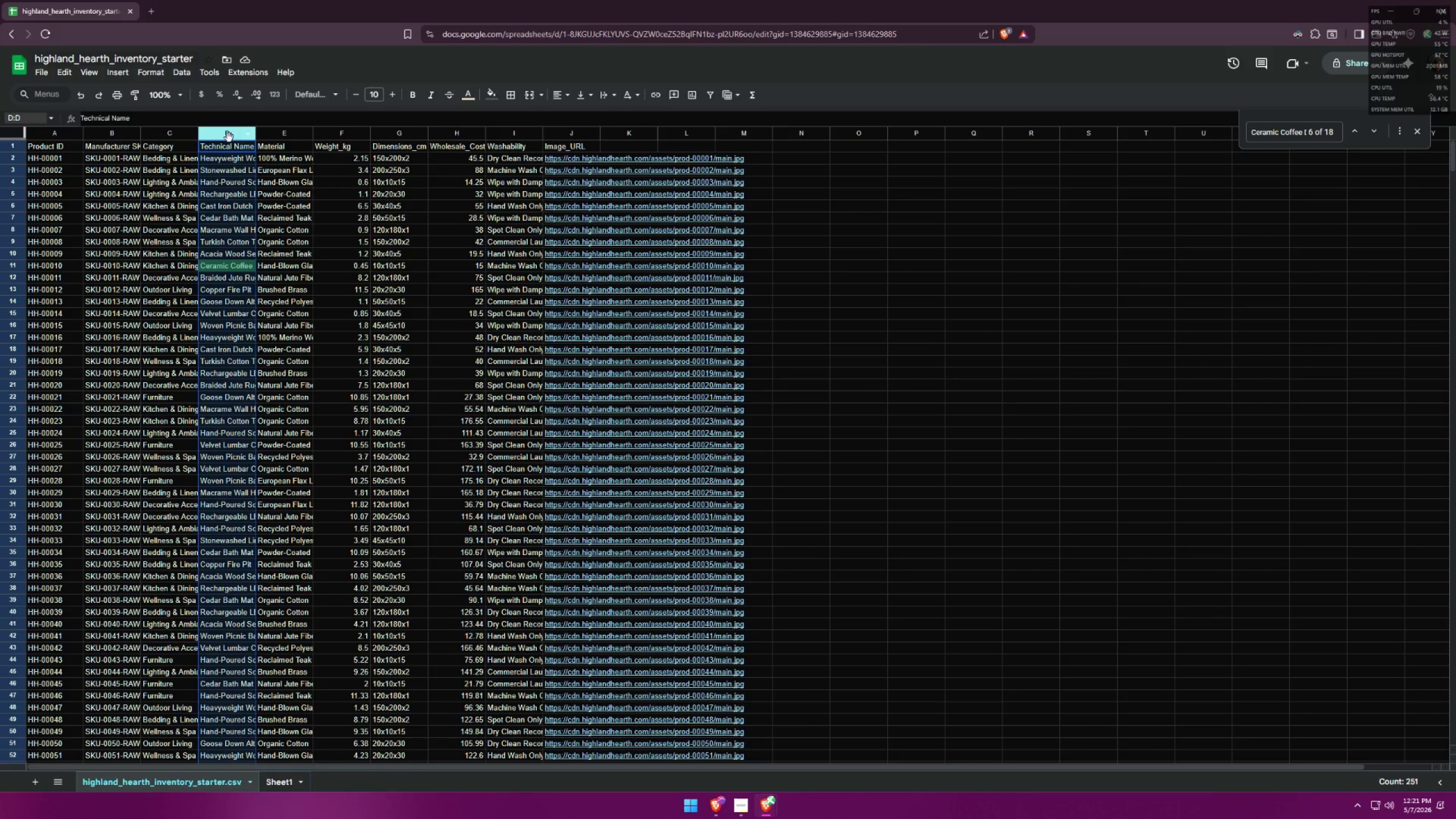 
key(Control+C)
 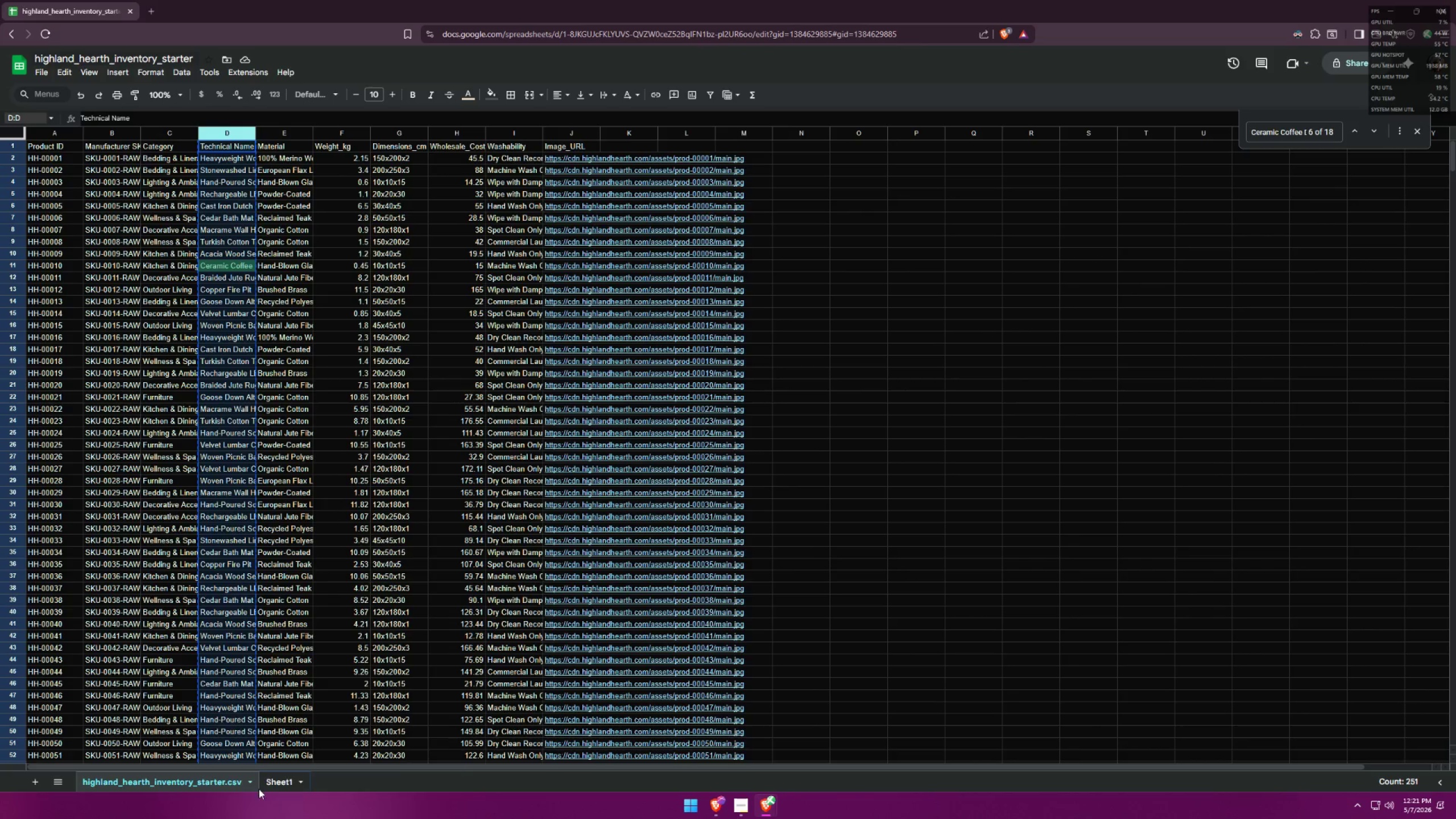 
left_click([278, 783])
 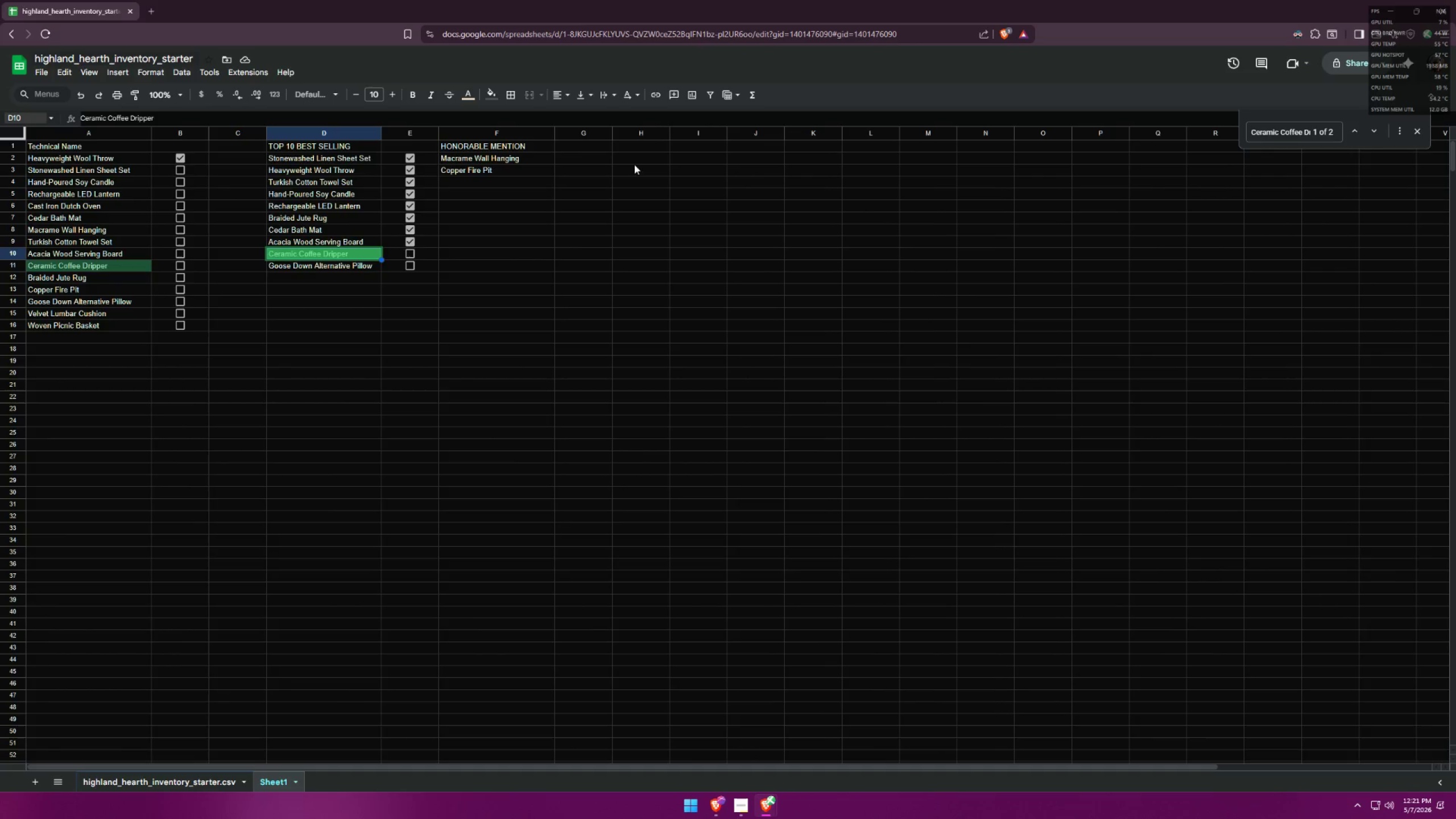 
left_click([600, 142])
 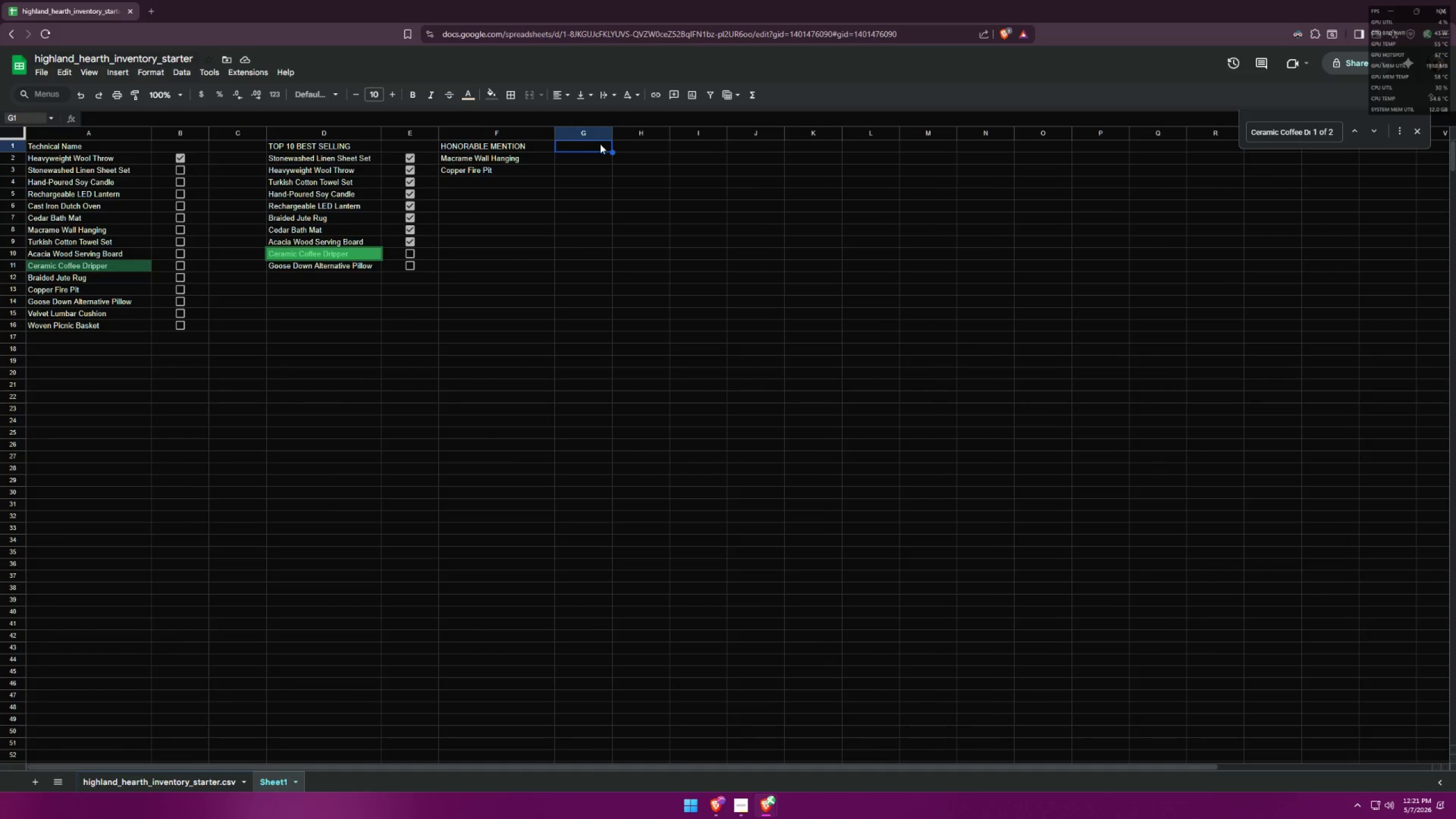 
key(Control+ControlLeft)
 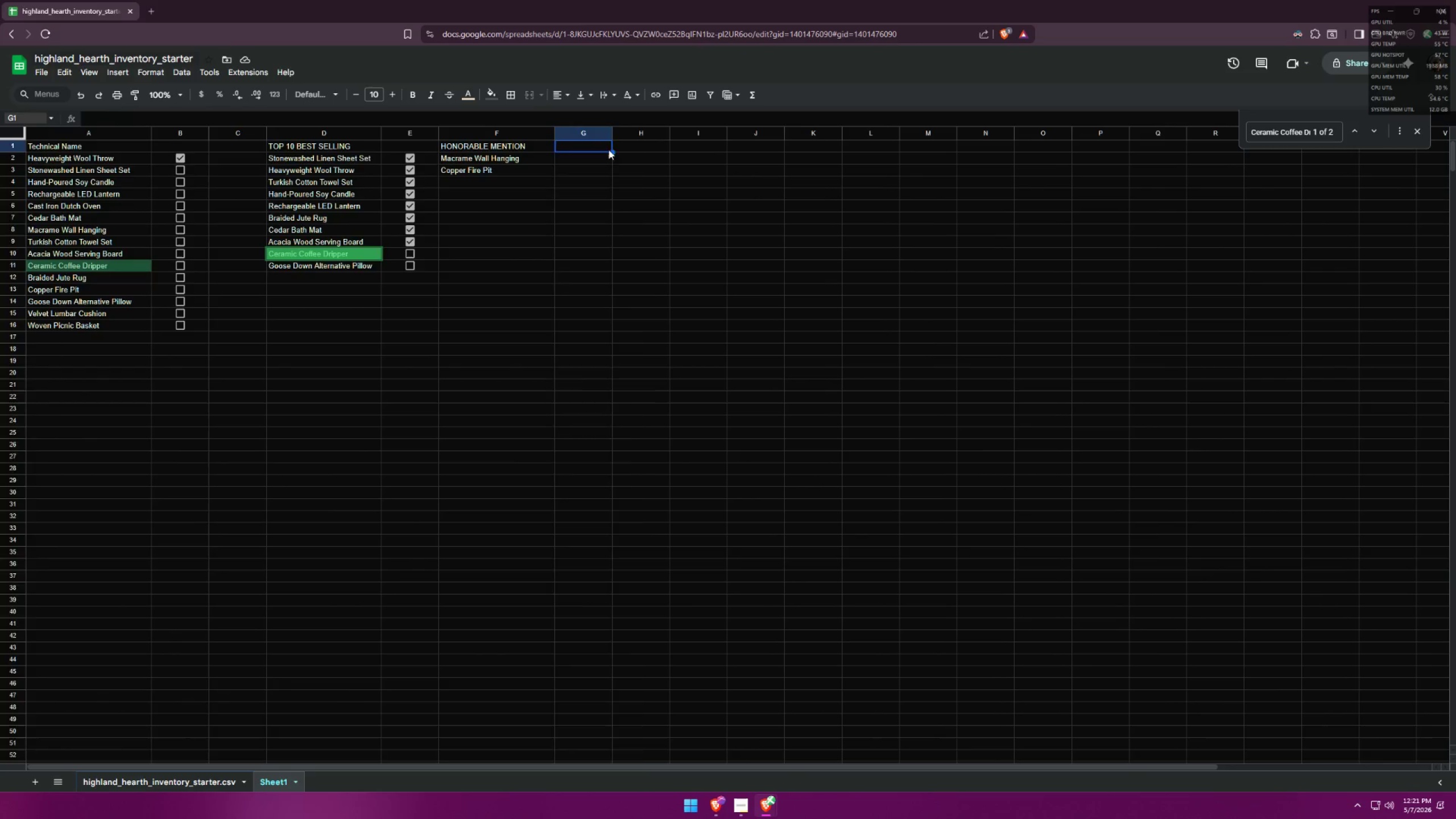 
key(Control+V)
 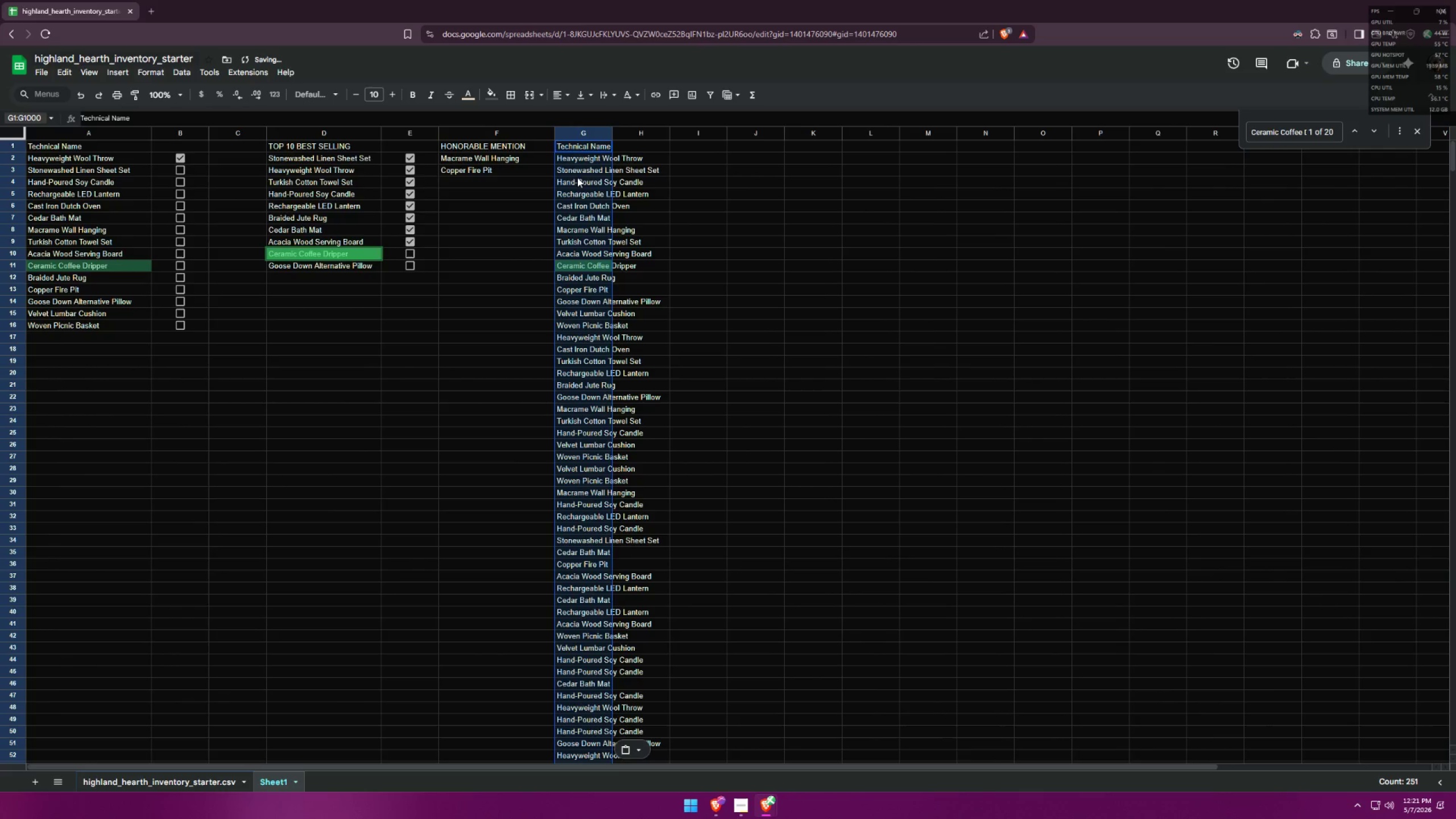 
left_click([656, 176])
 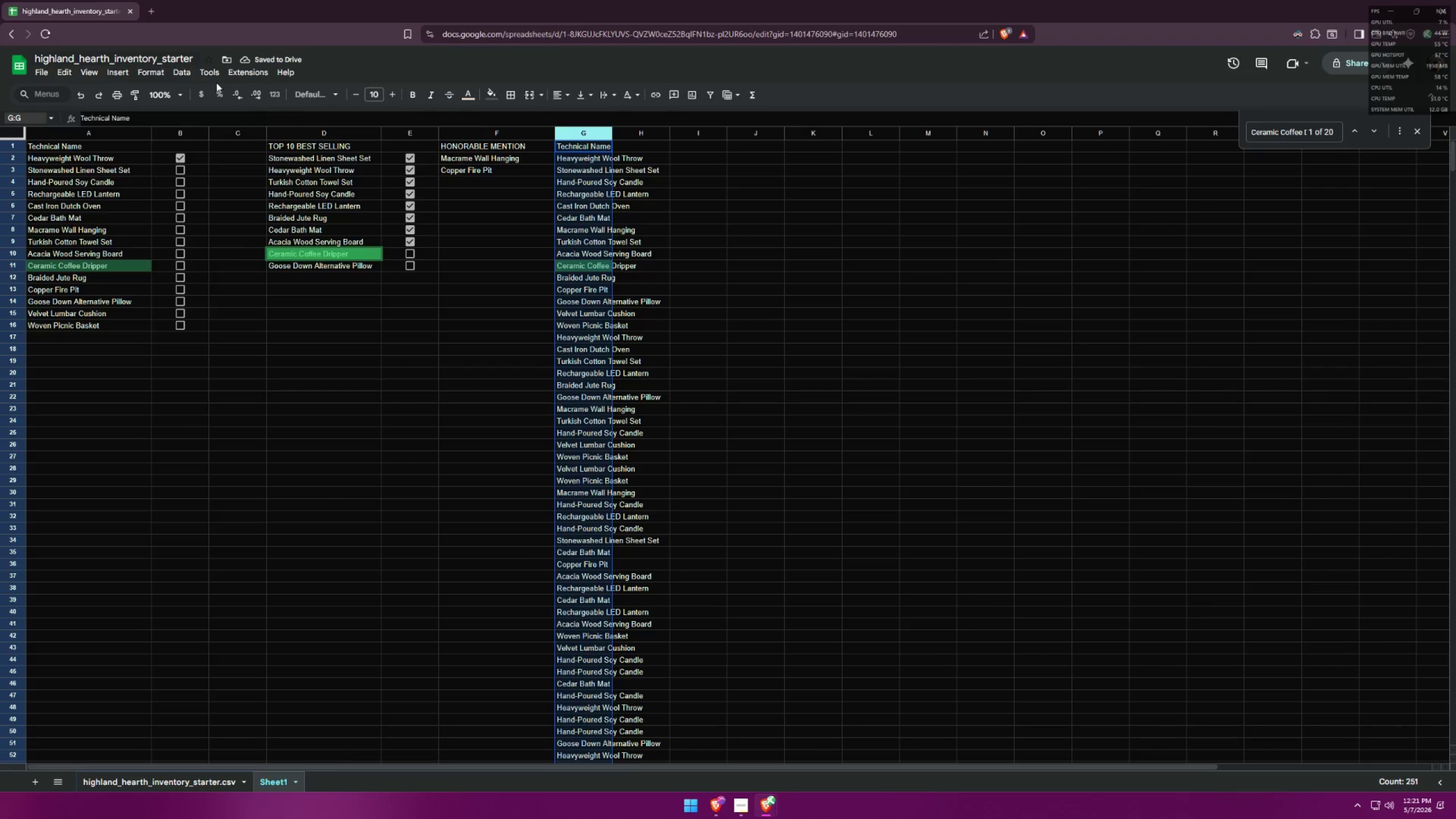 
left_click([190, 77])
 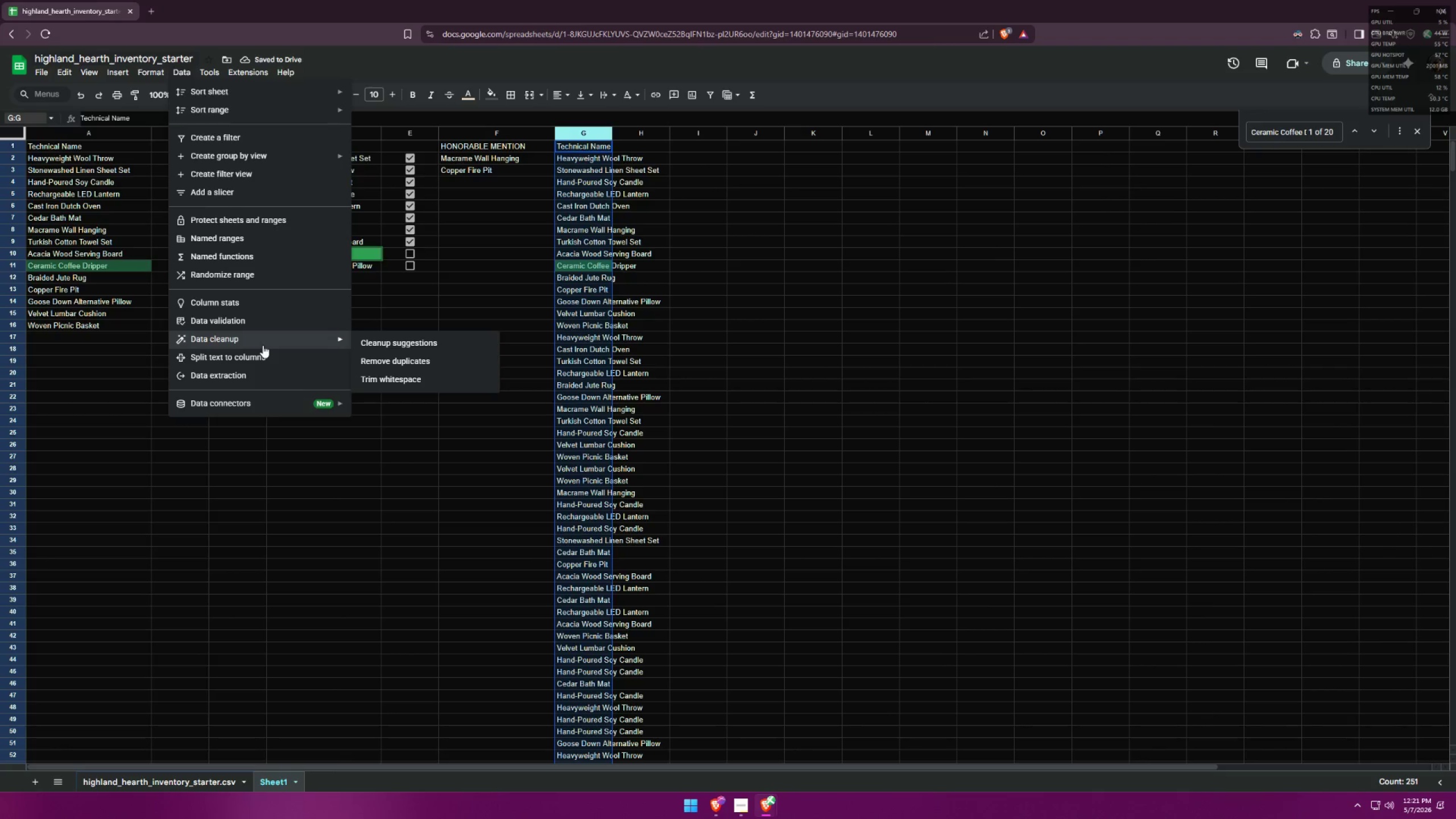 
left_click([419, 363])
 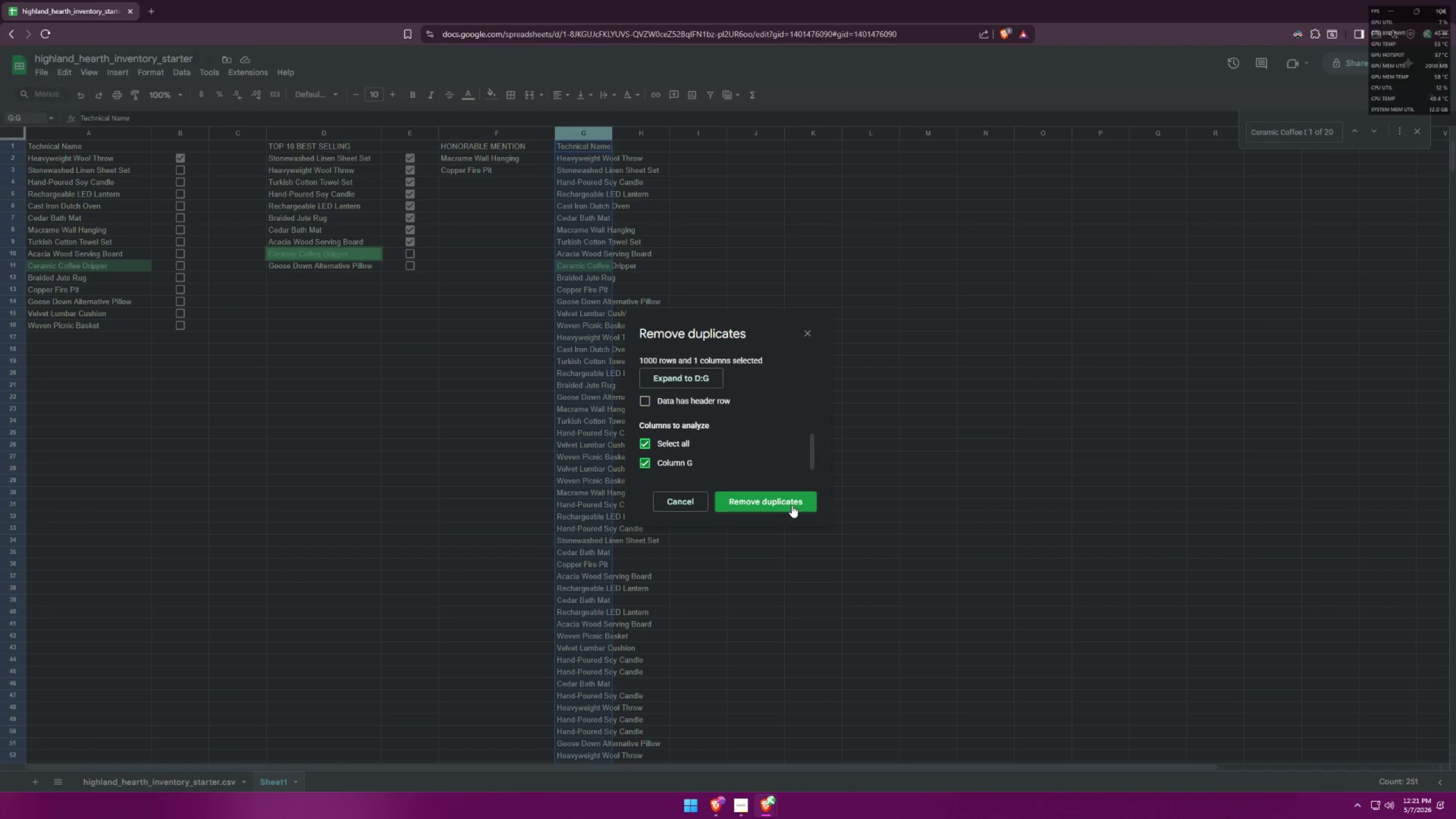 
left_click([792, 505])
 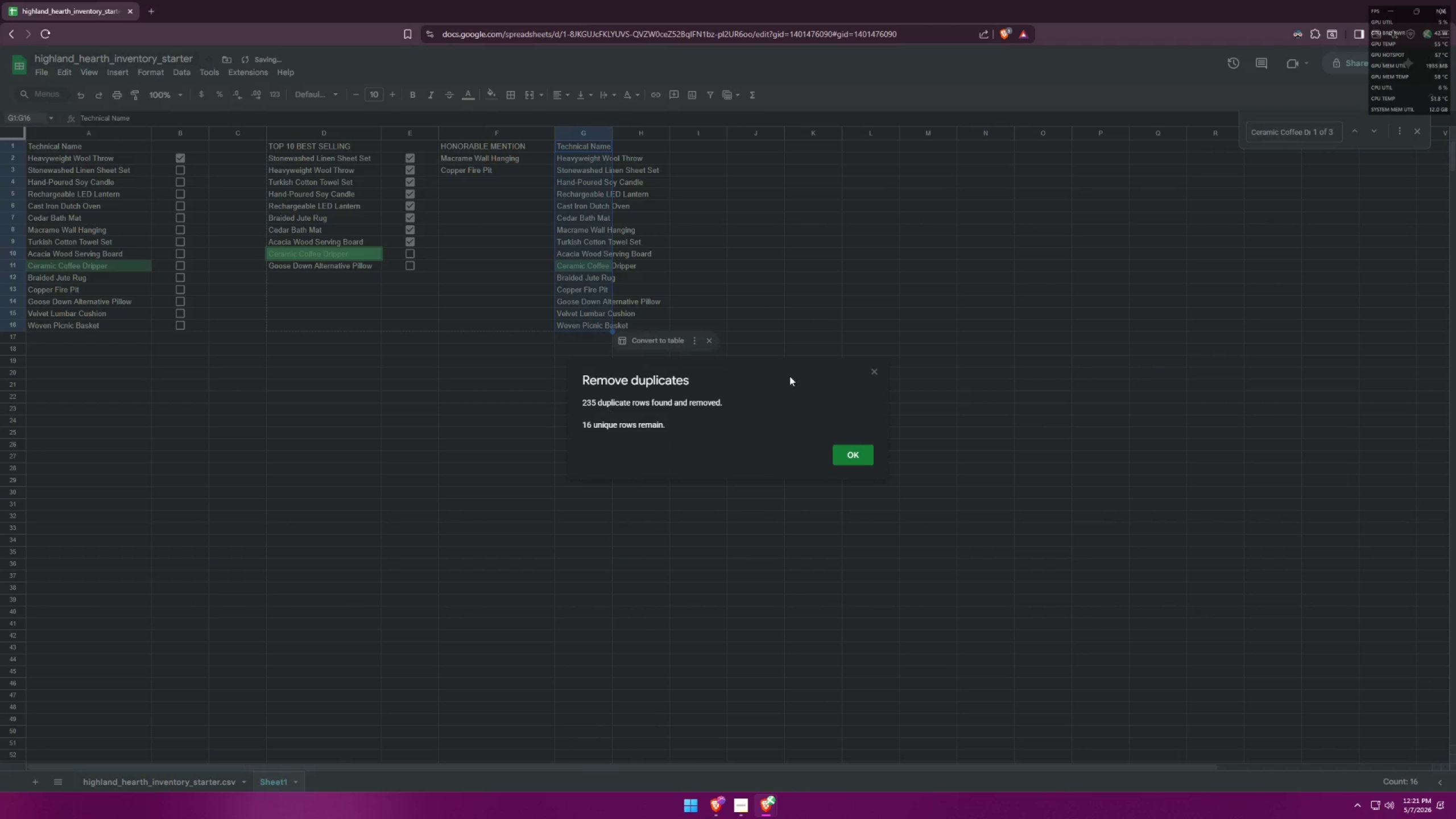 
left_click([772, 311])
 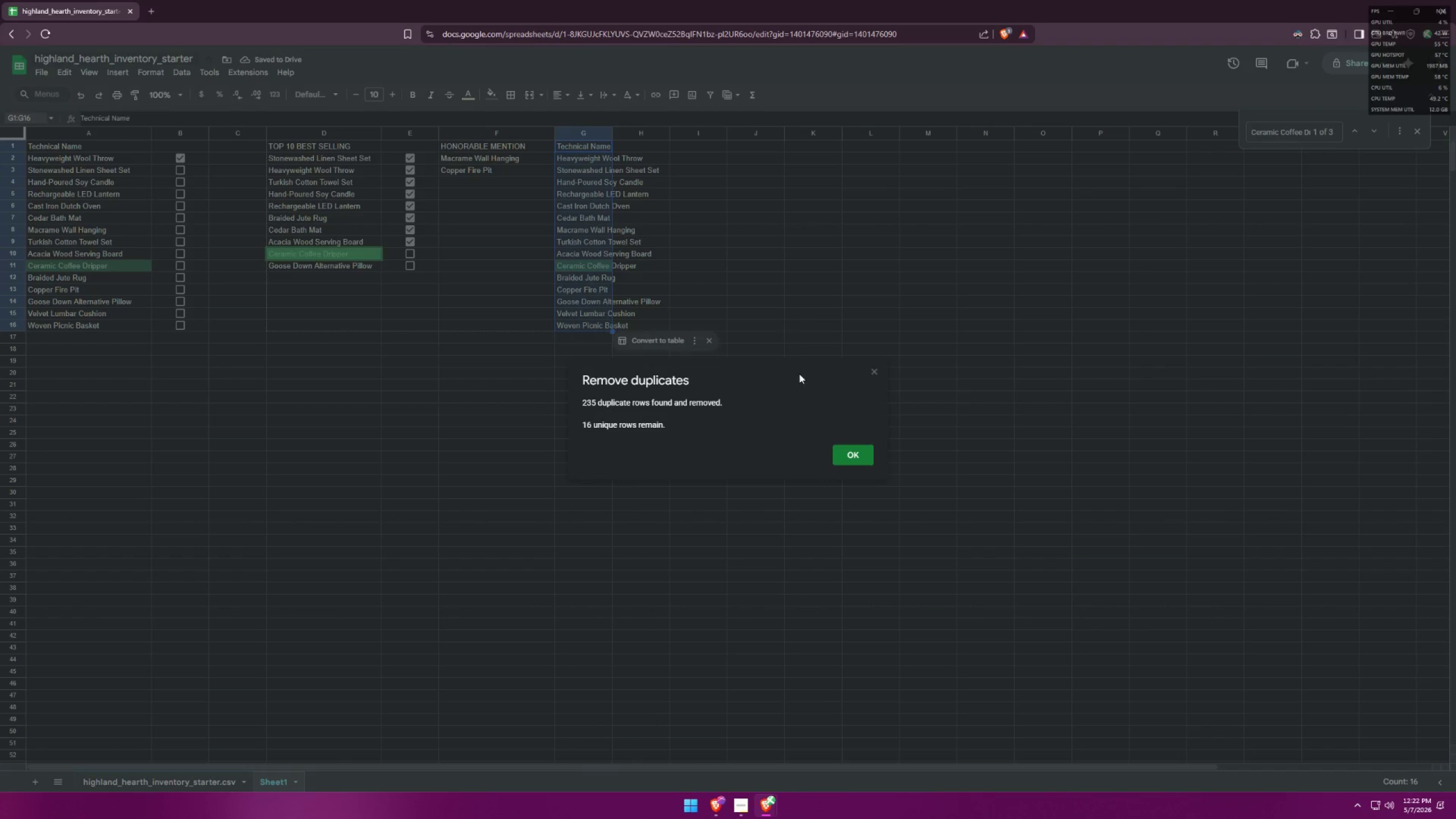 
left_click([856, 456])
 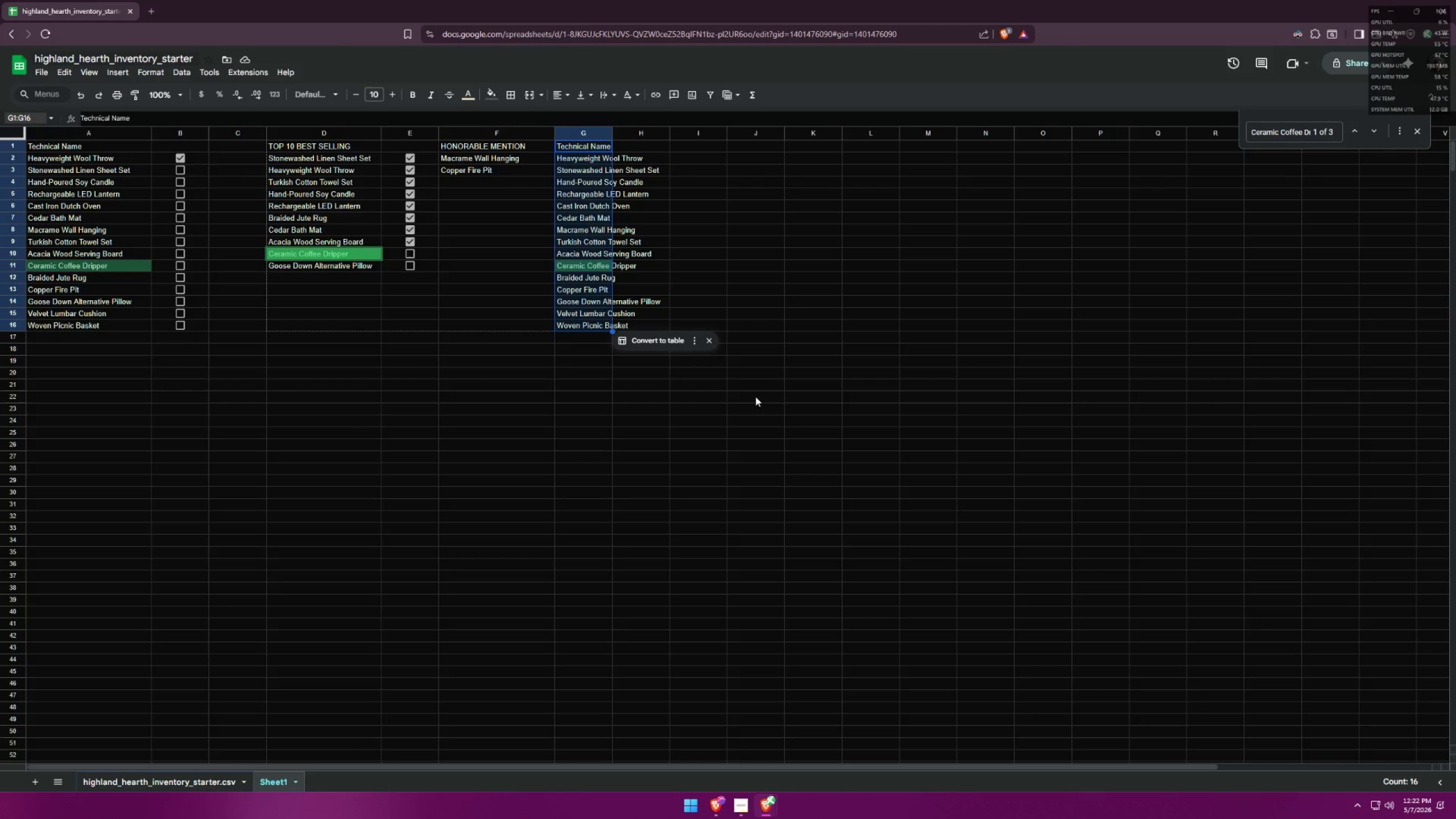 
left_click([722, 390])
 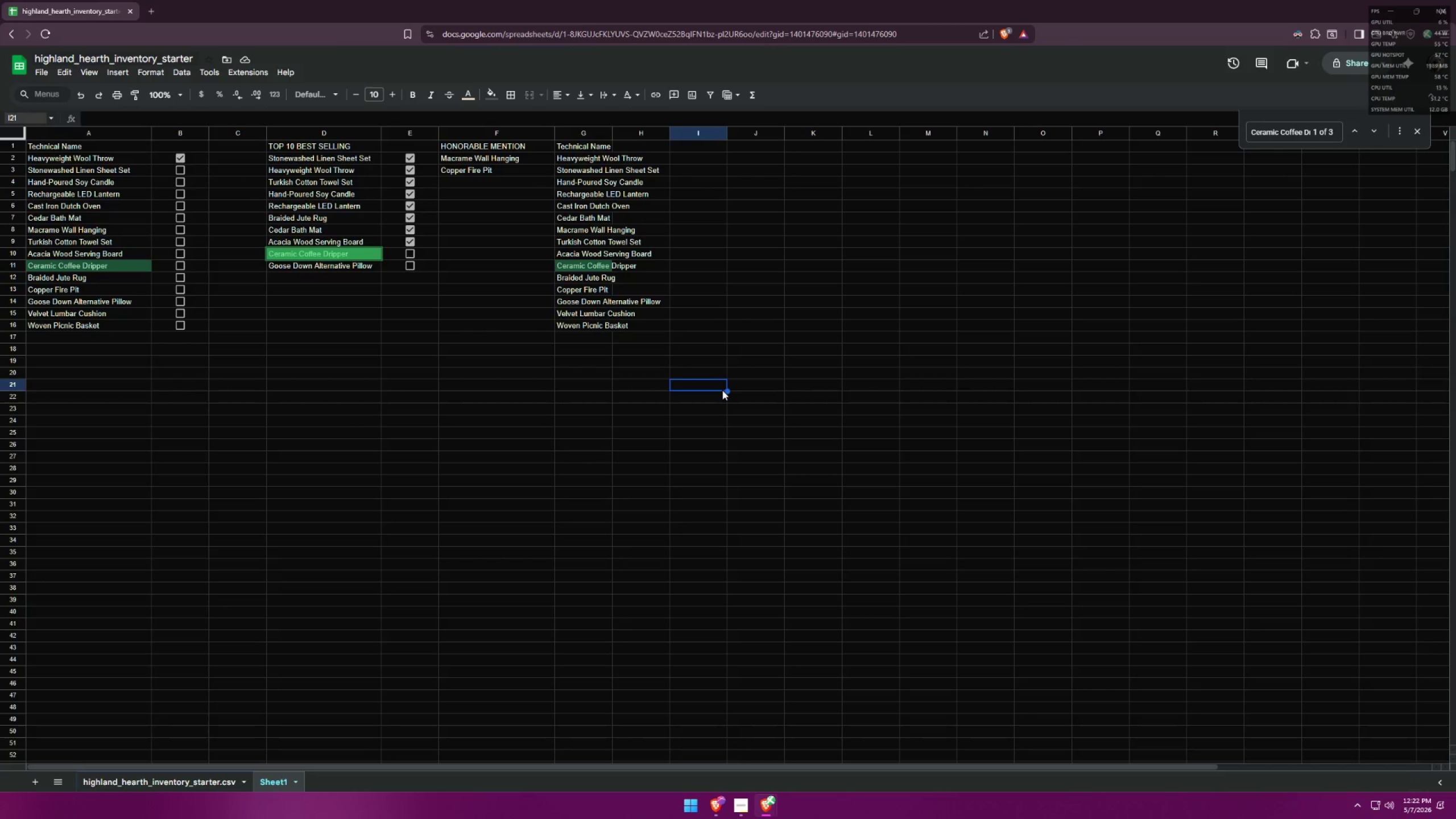 
key(Control+Z)
 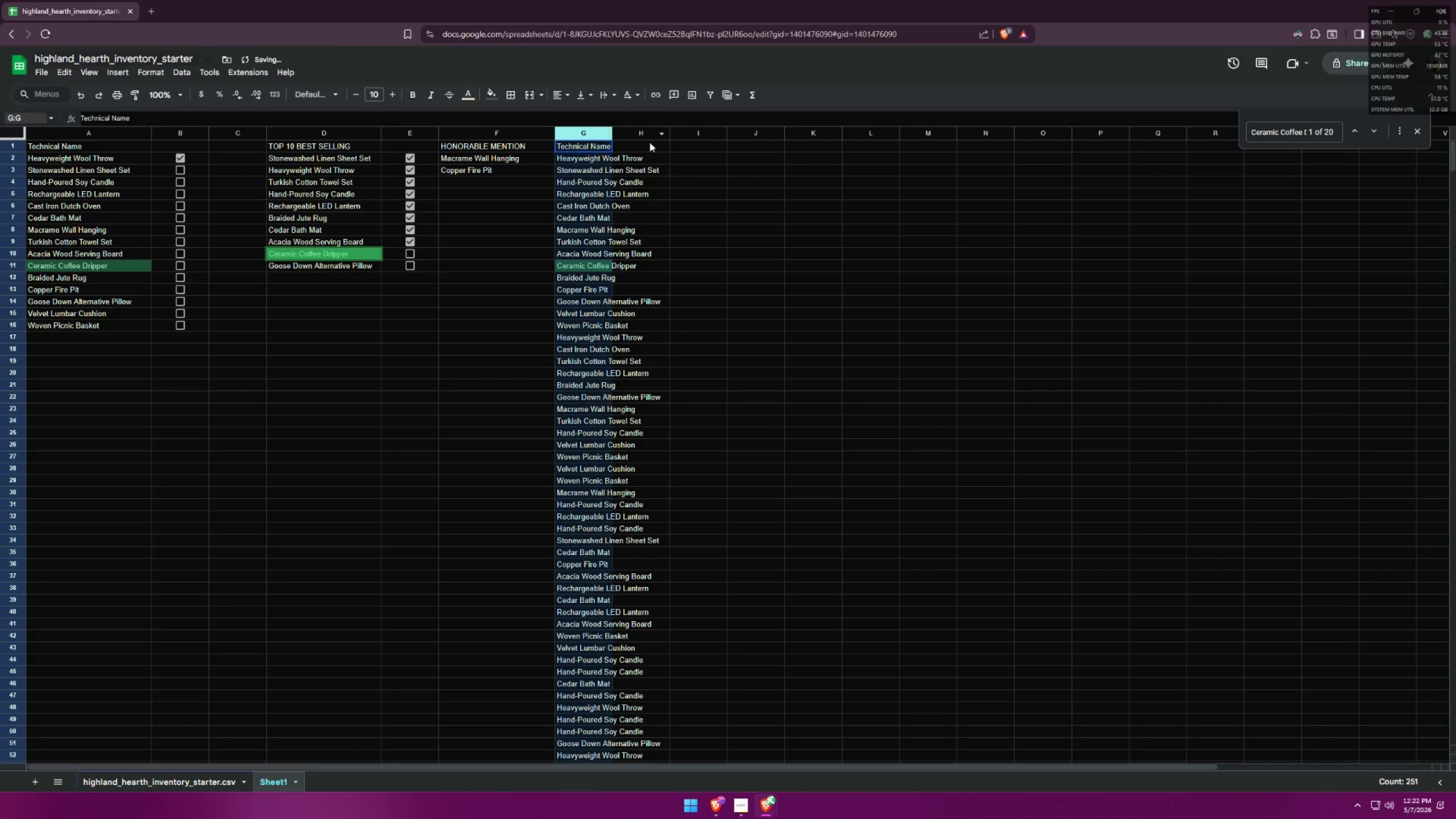 
double_click([582, 136])
 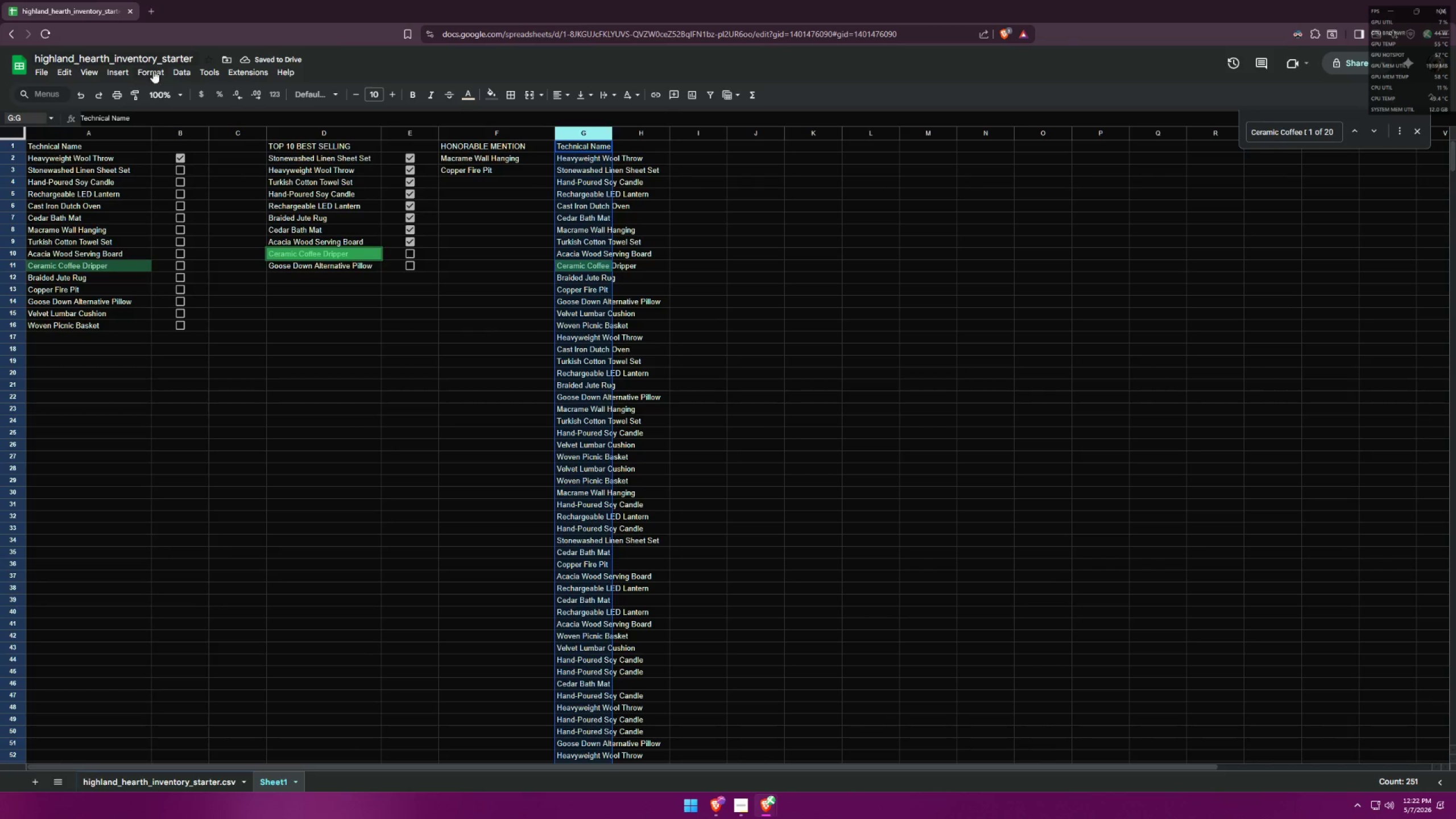 
left_click([173, 72])
 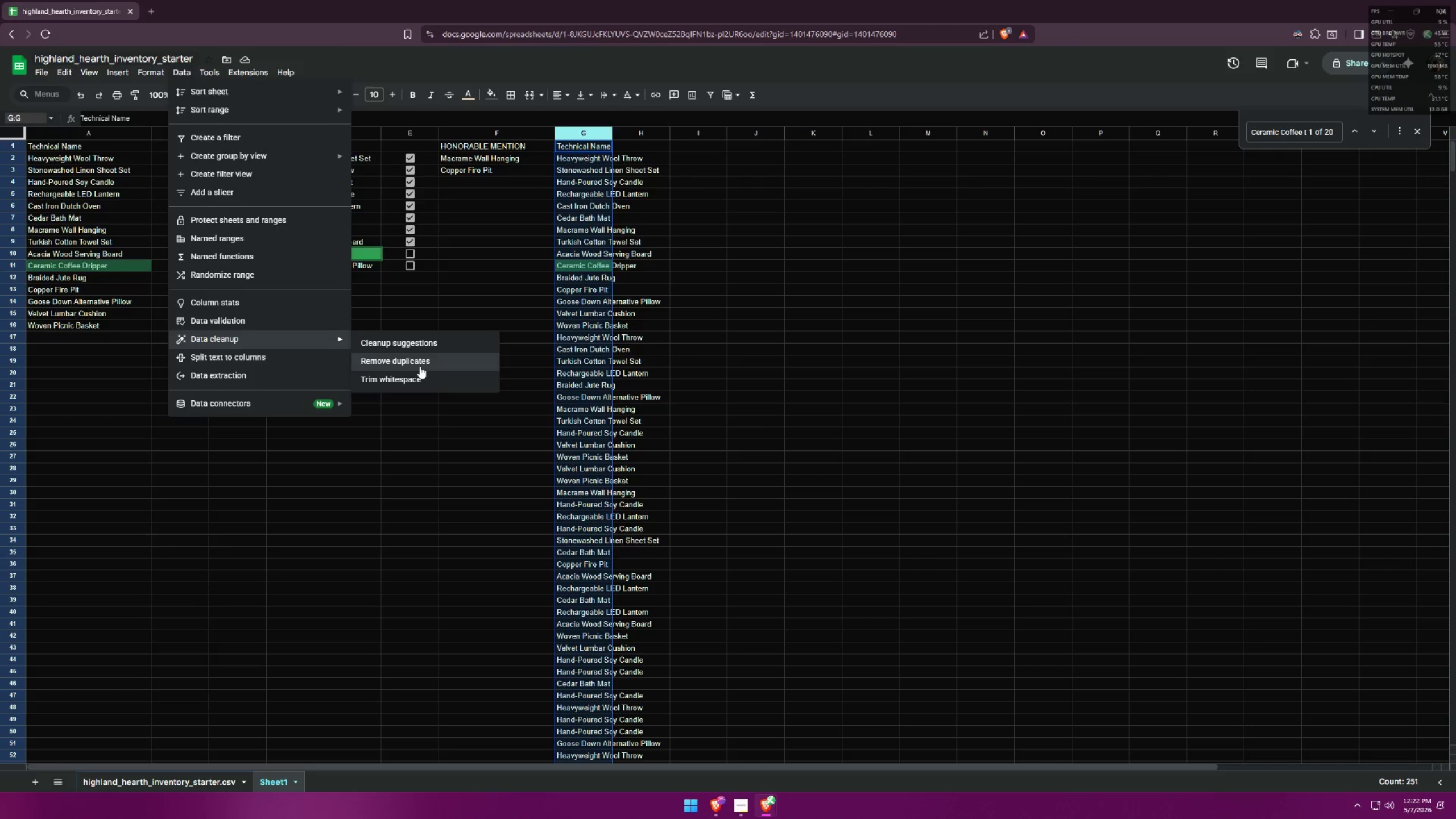 
left_click([421, 365])
 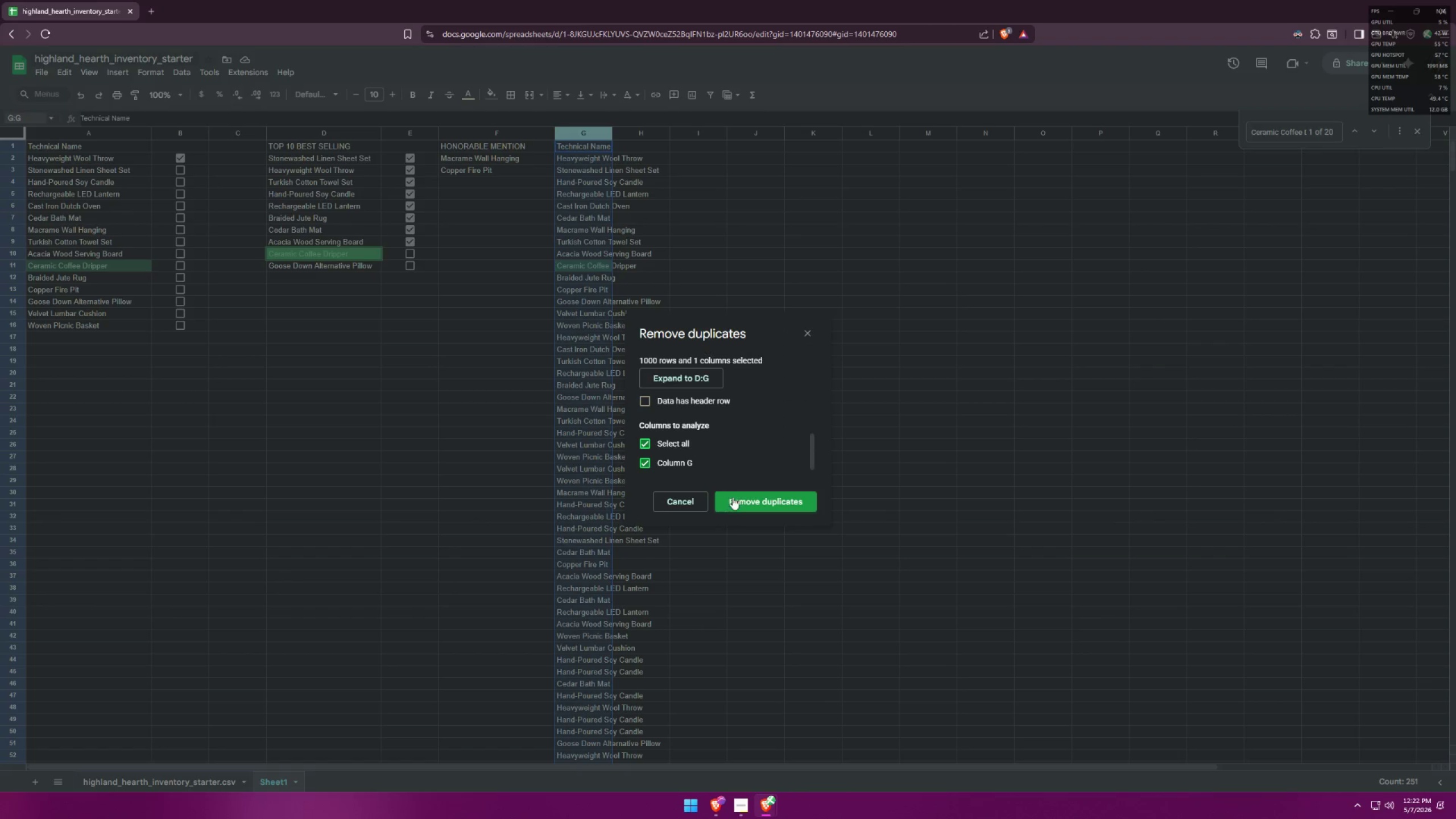 
left_click([750, 502])
 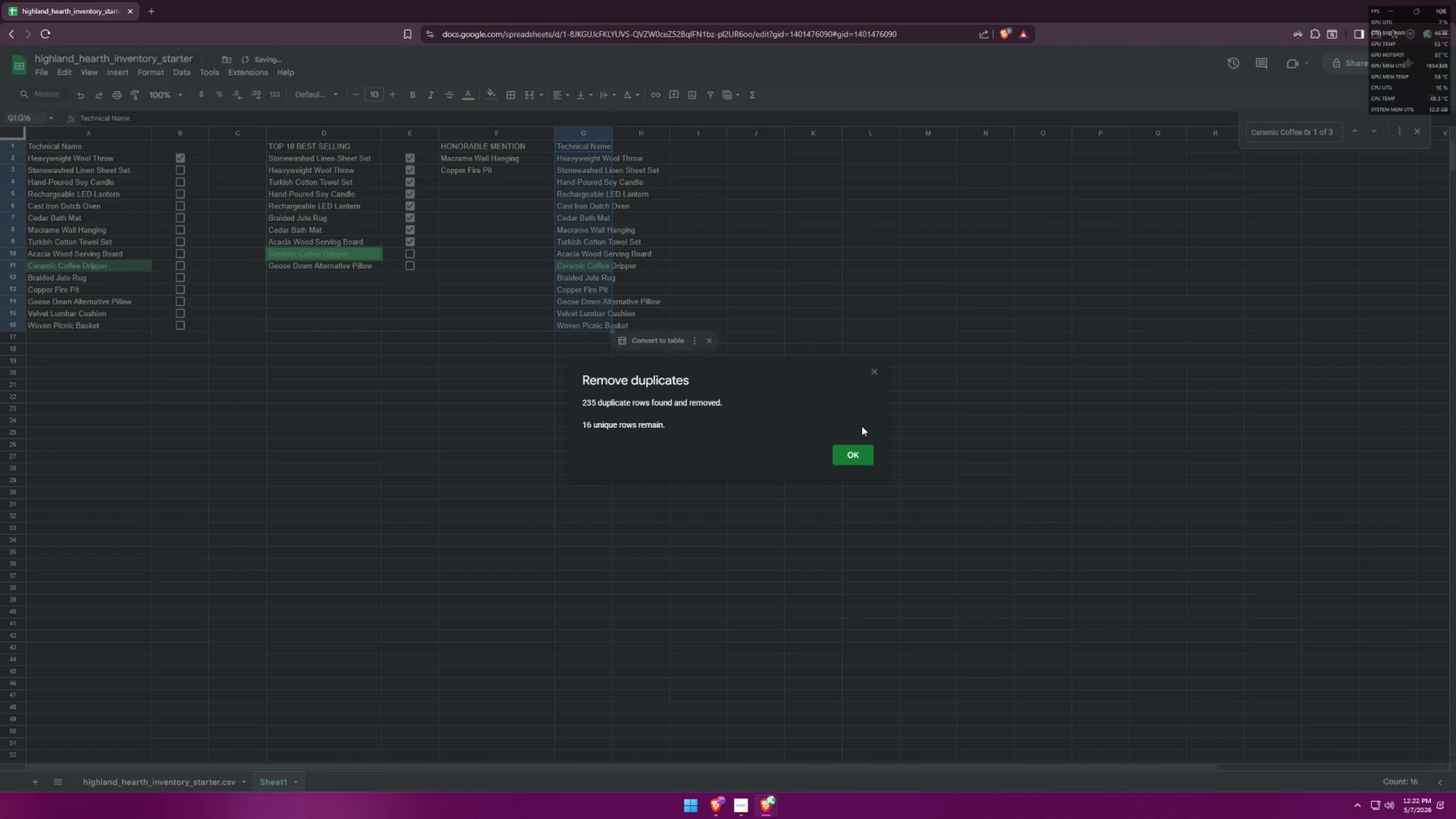 
left_click([858, 453])
 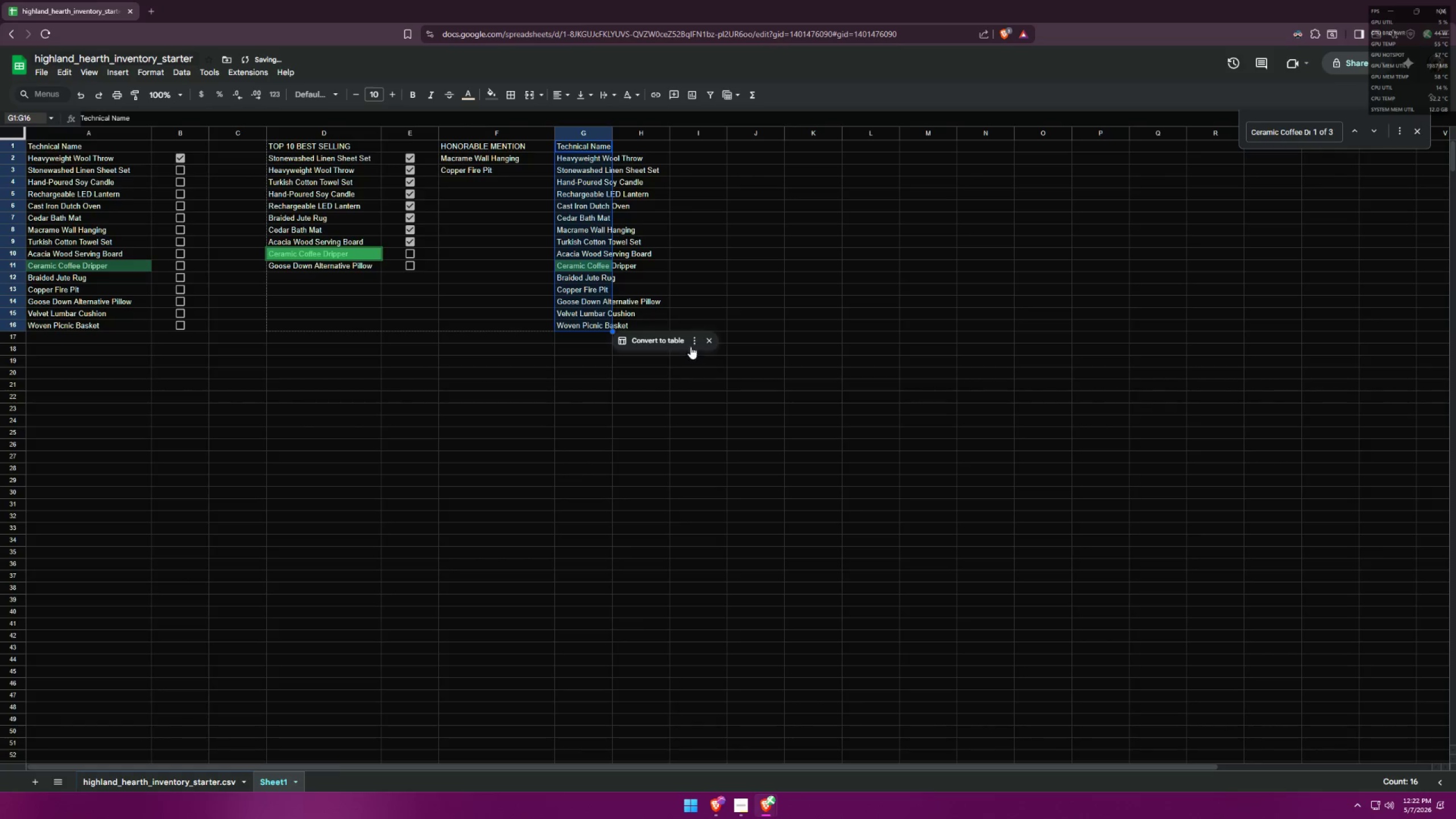 
left_click([639, 386])
 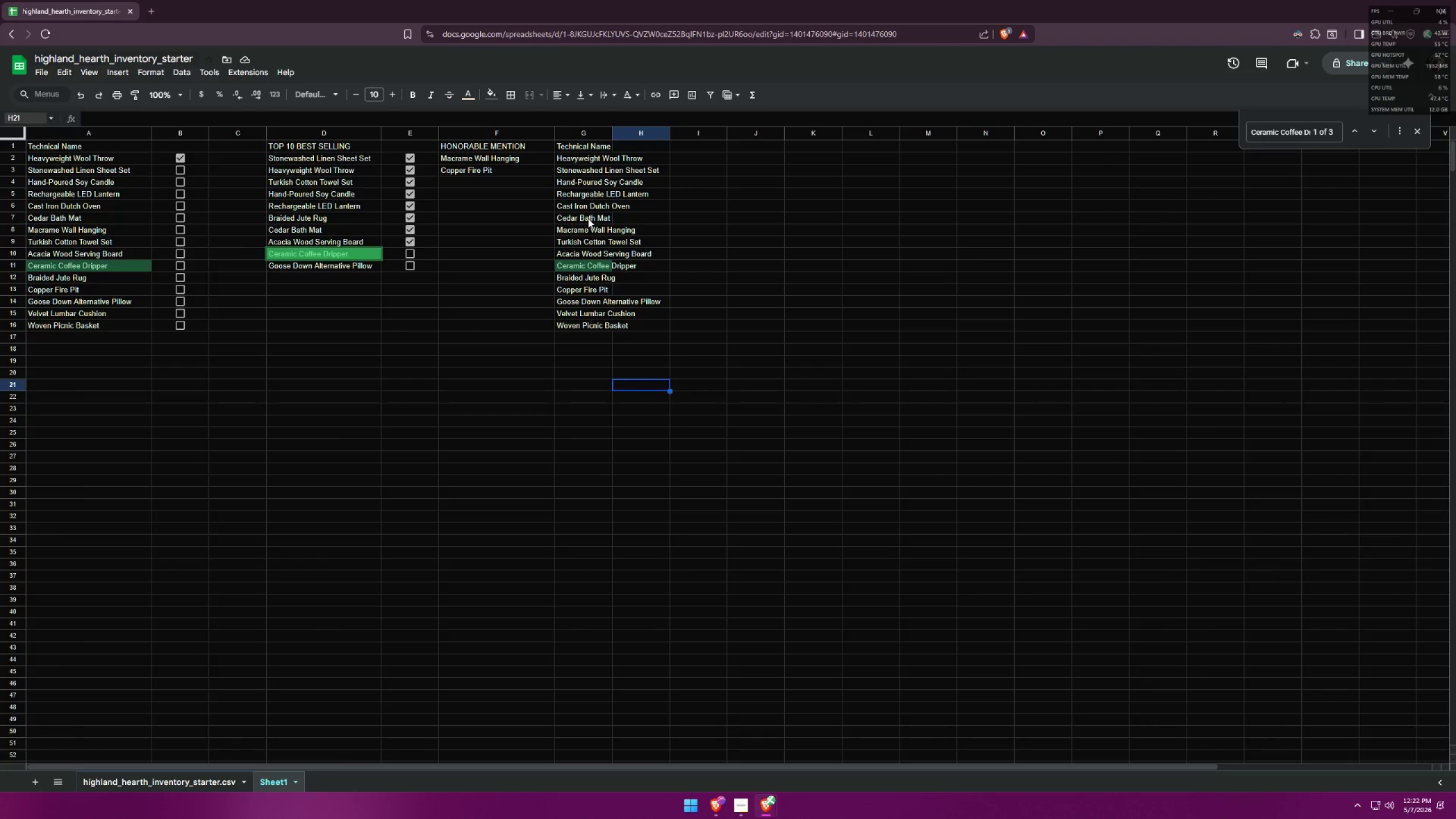 
wait(6.39)
 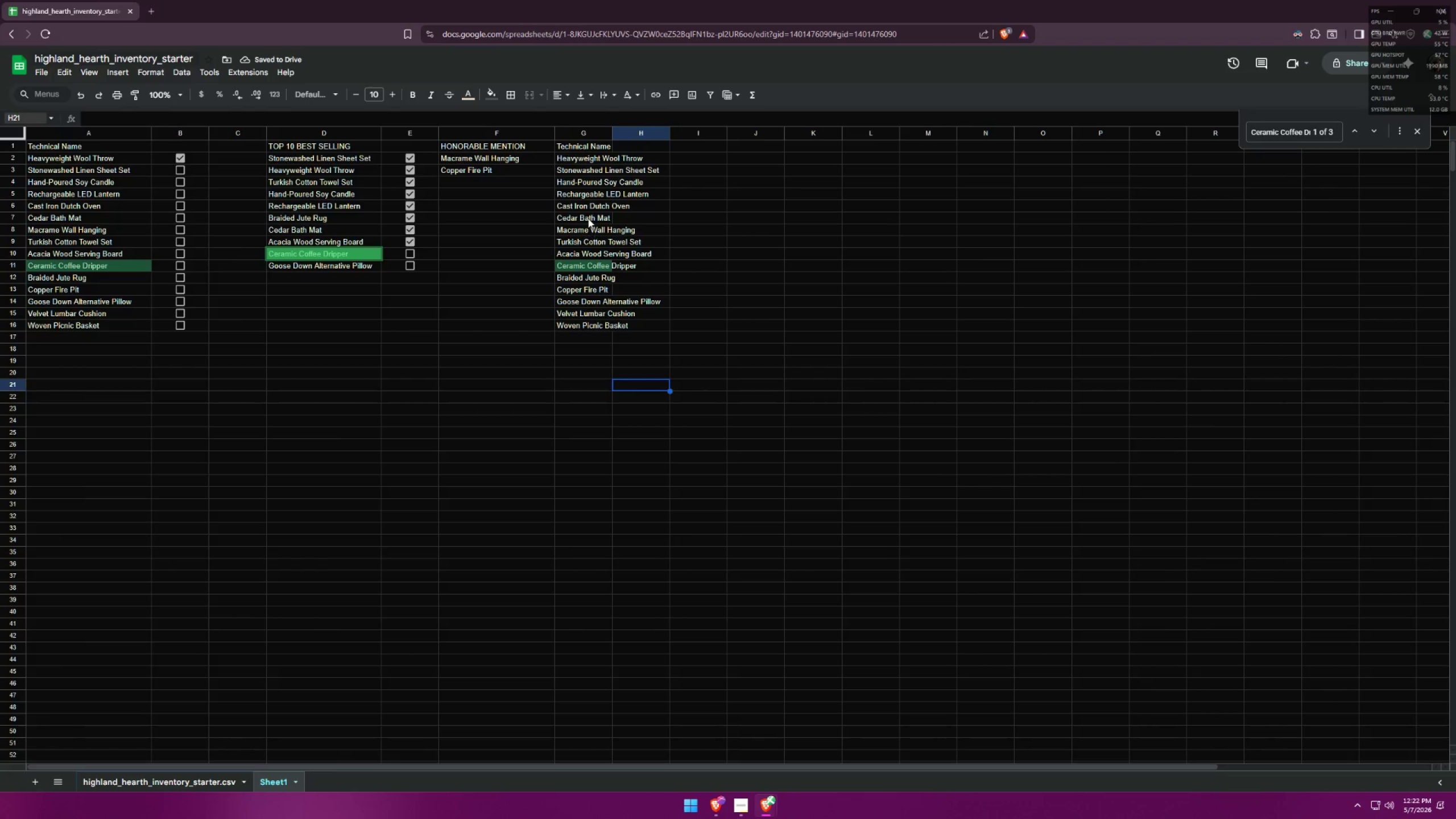 
key(Control+ControlLeft)
 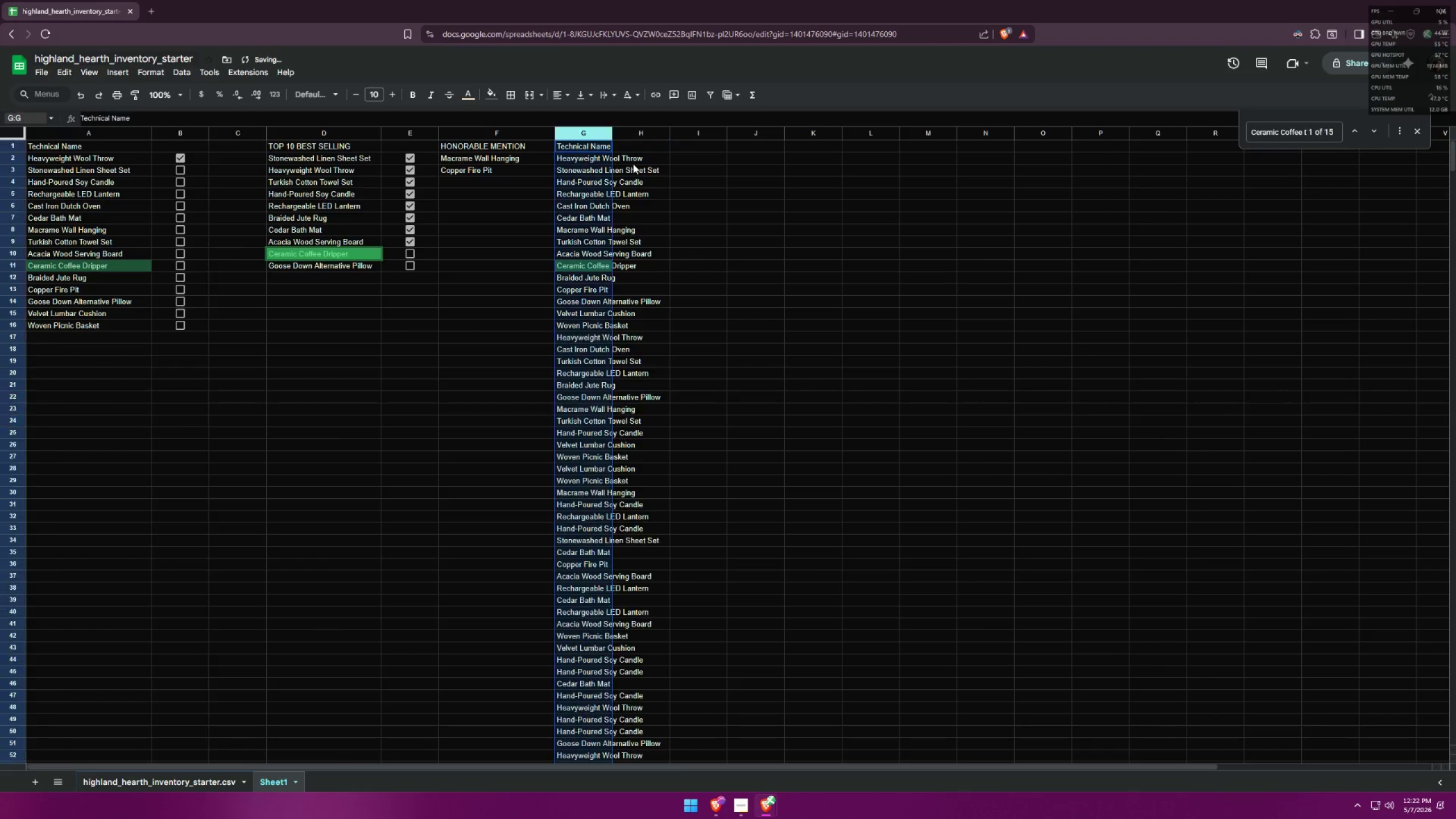 
key(Control+Z)
 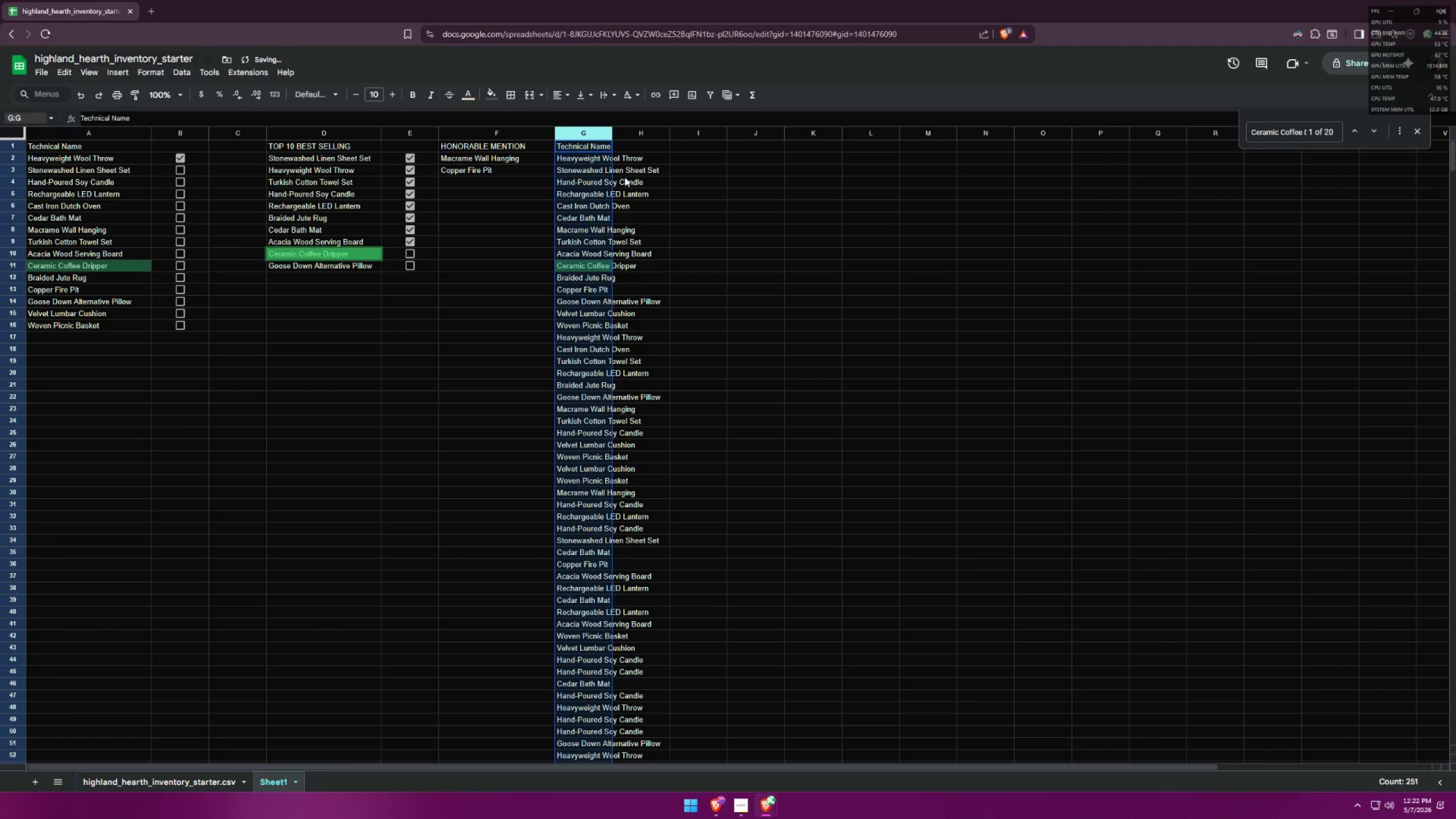 
key(Control+ControlLeft)
 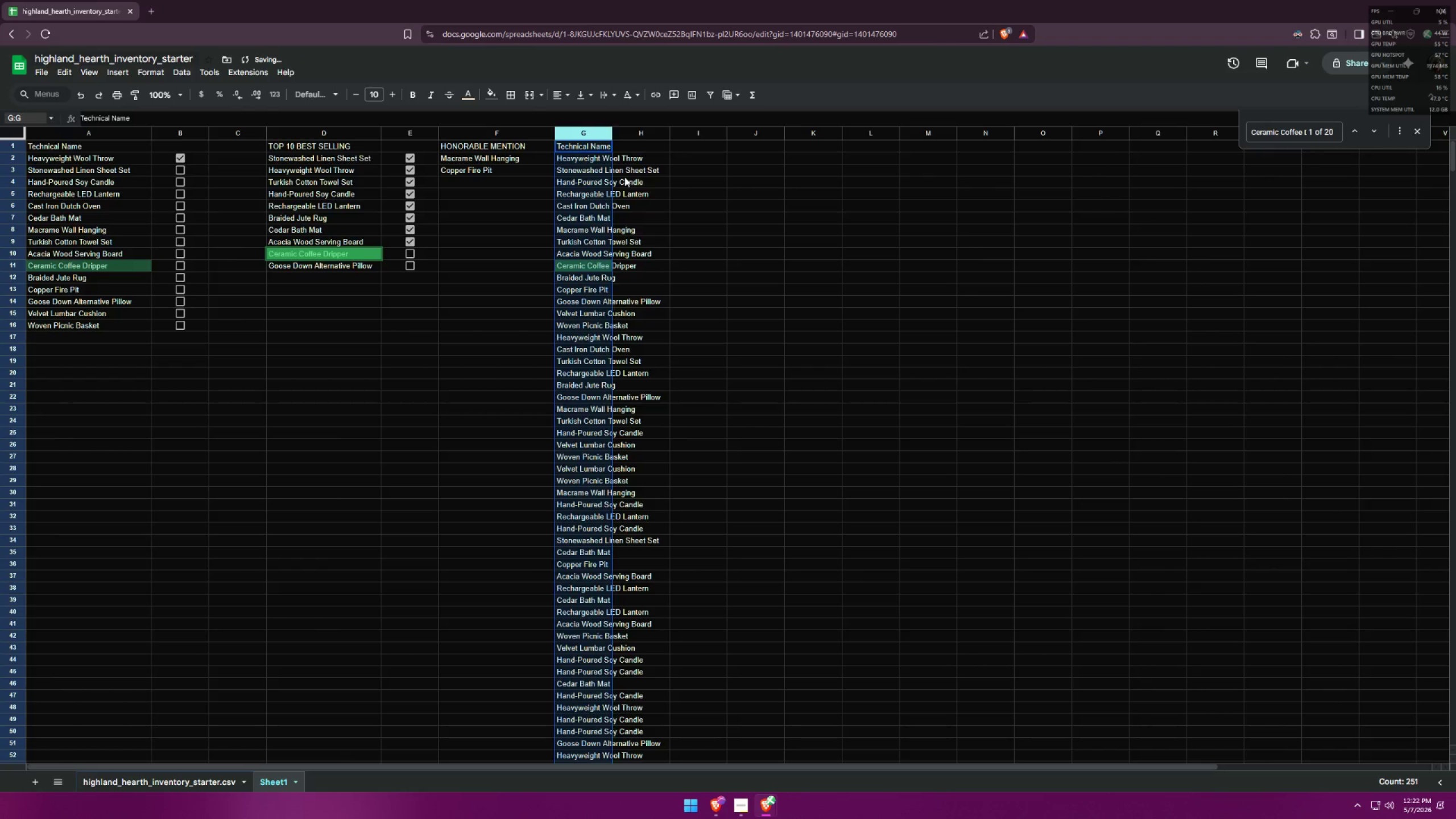 
key(Control+ControlLeft)
 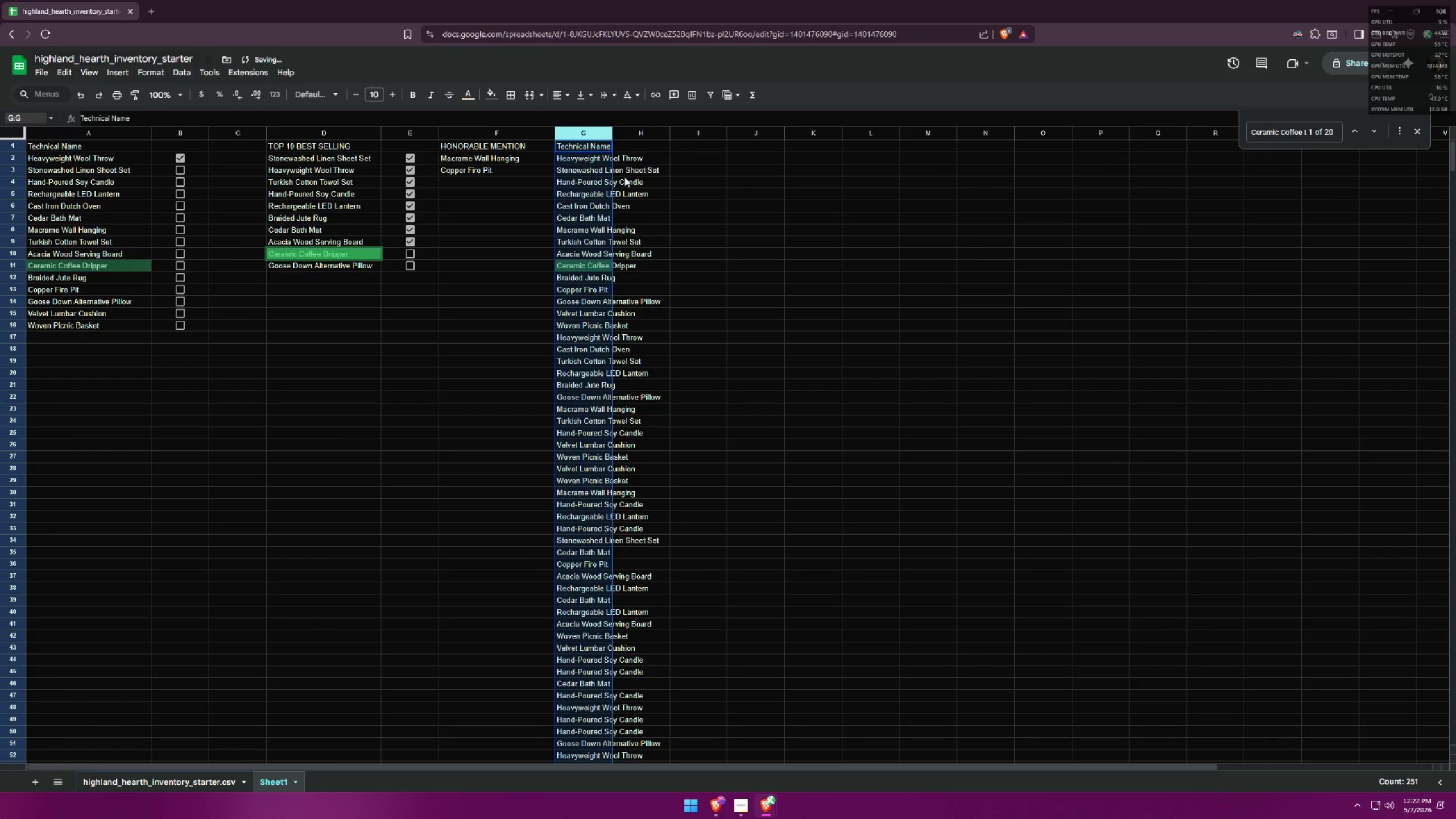 
key(Control+Z)
 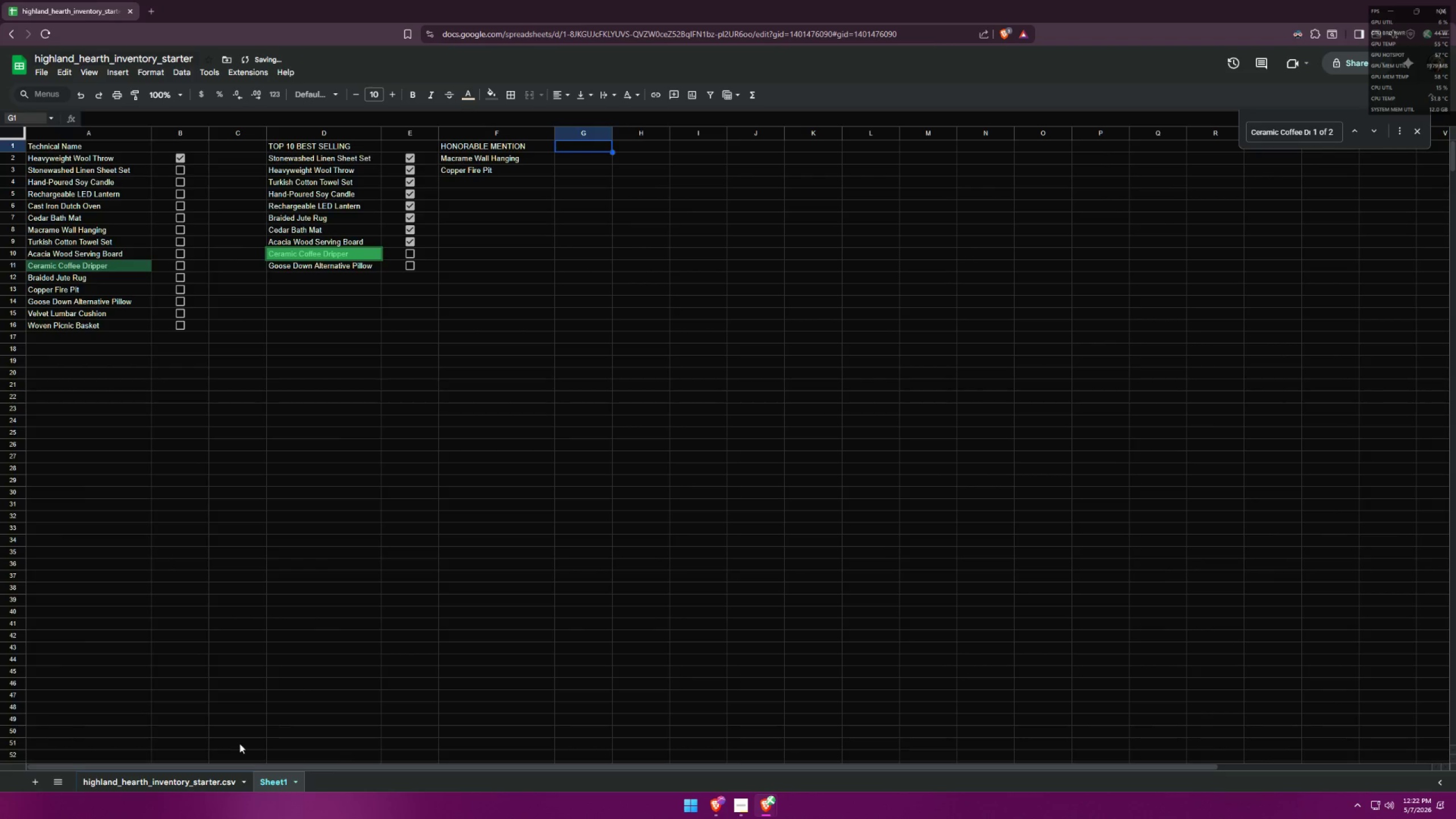 
left_click([204, 789])
 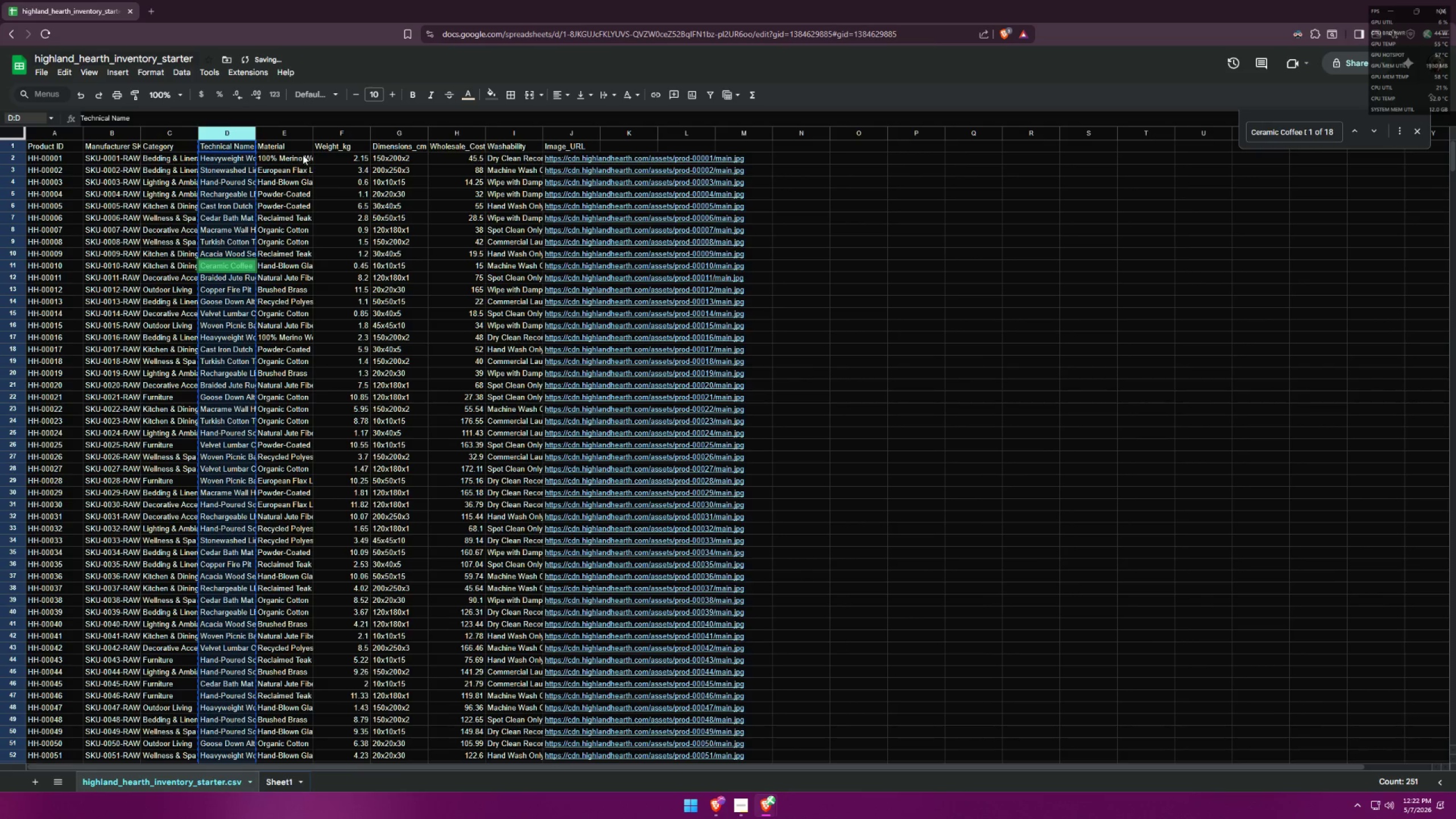 
left_click([292, 133])
 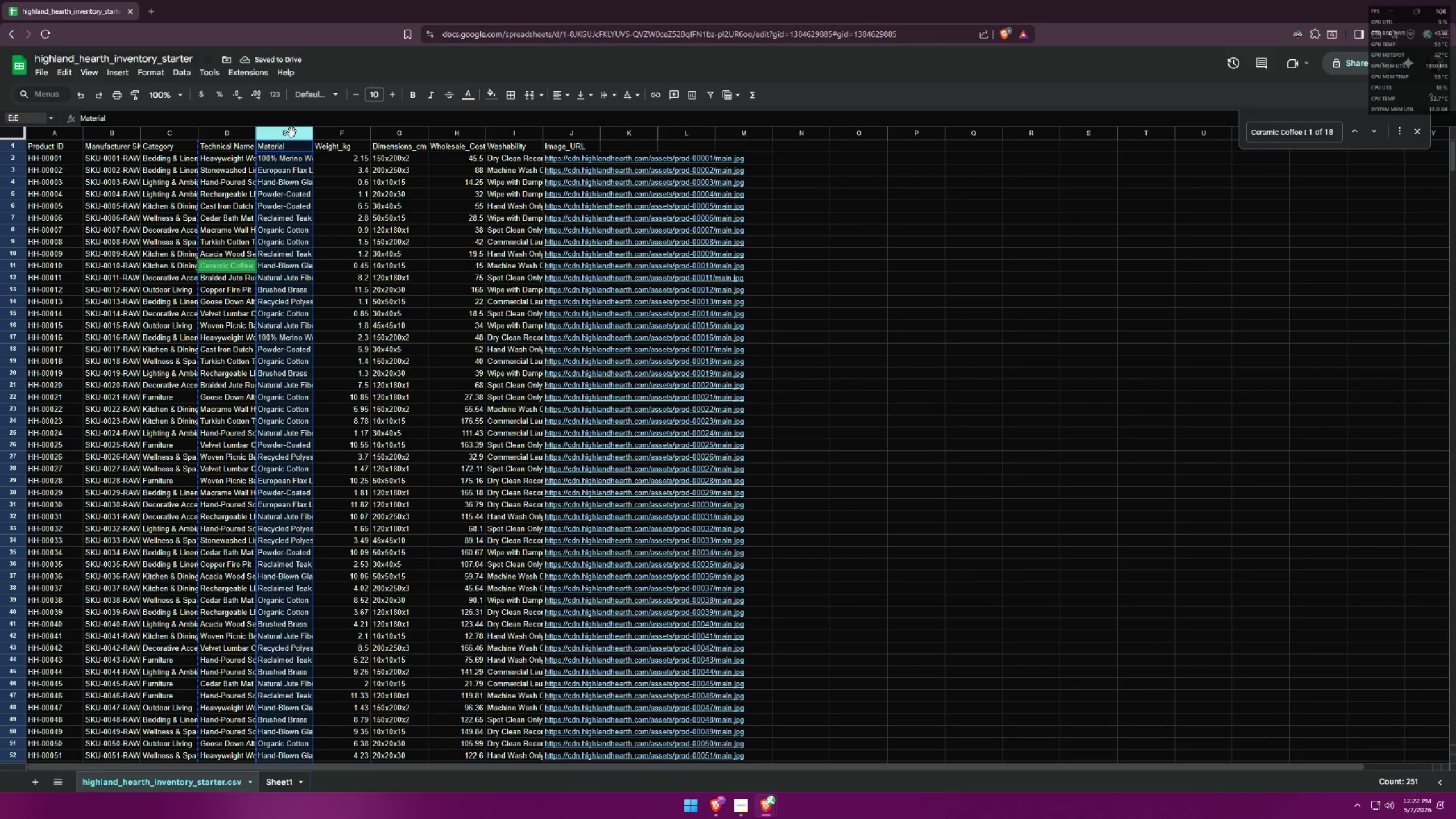 
key(Control+ControlLeft)
 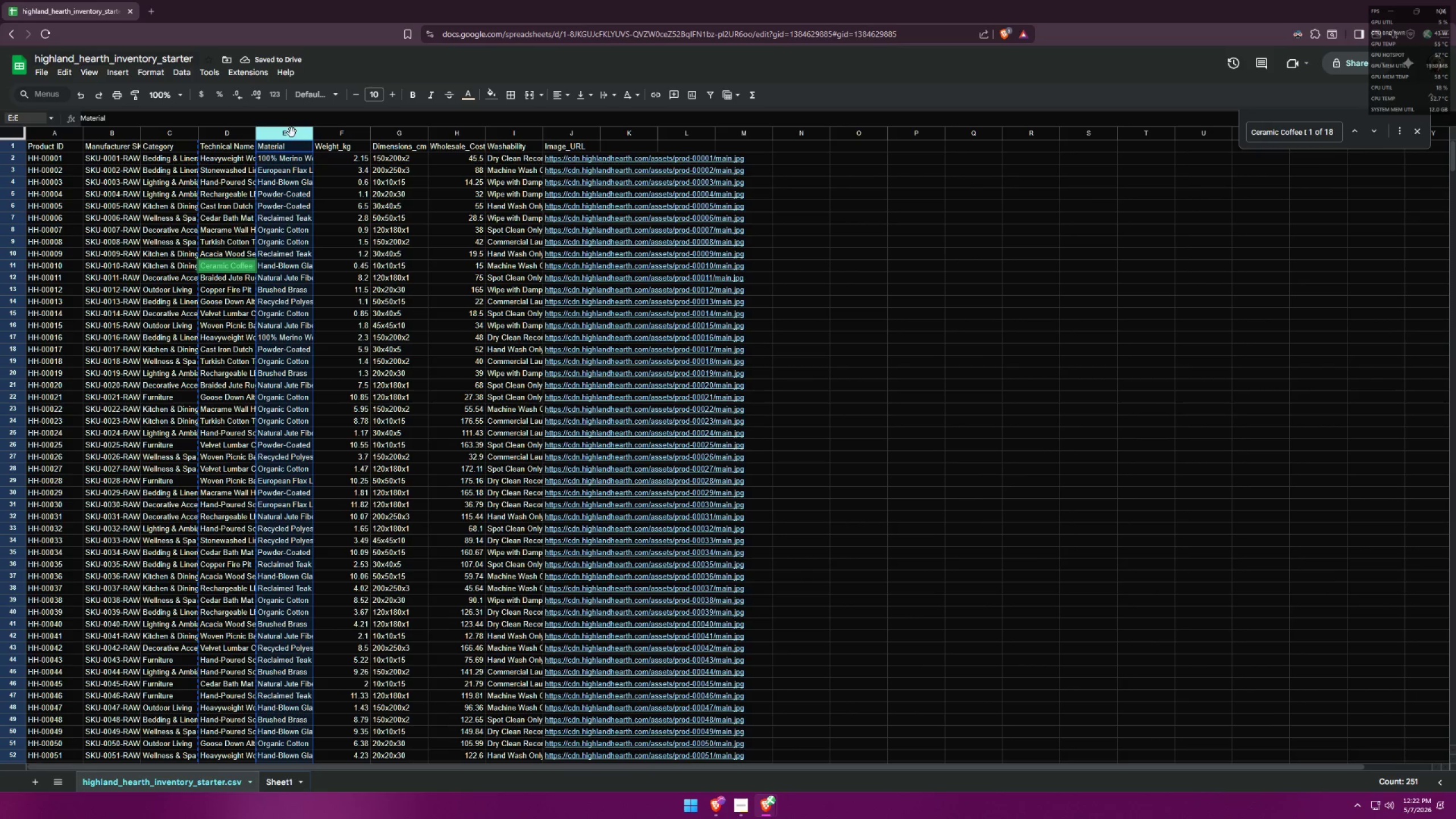 
key(Control+C)
 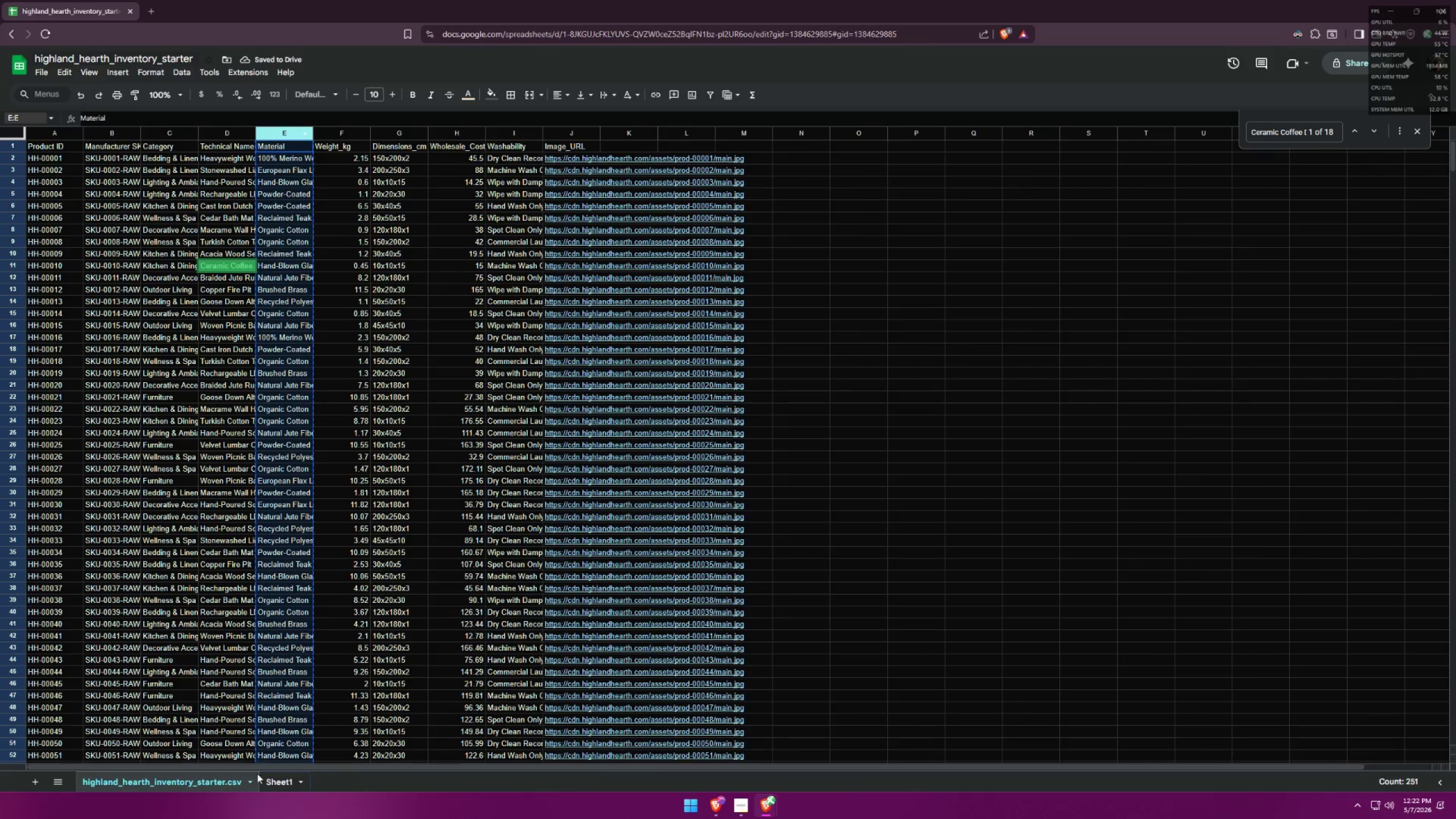 
left_click([272, 787])
 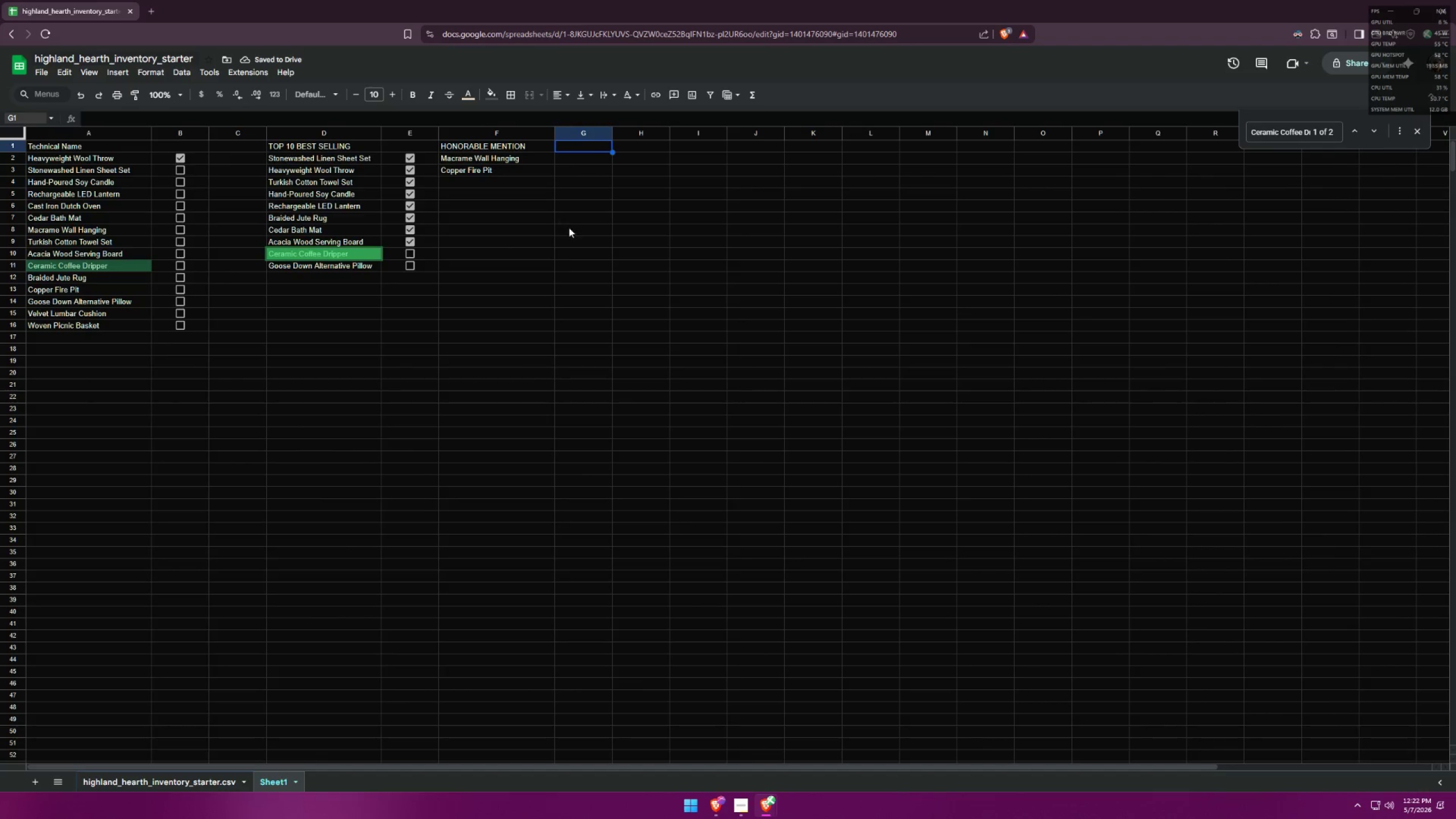 
key(Control+ControlLeft)
 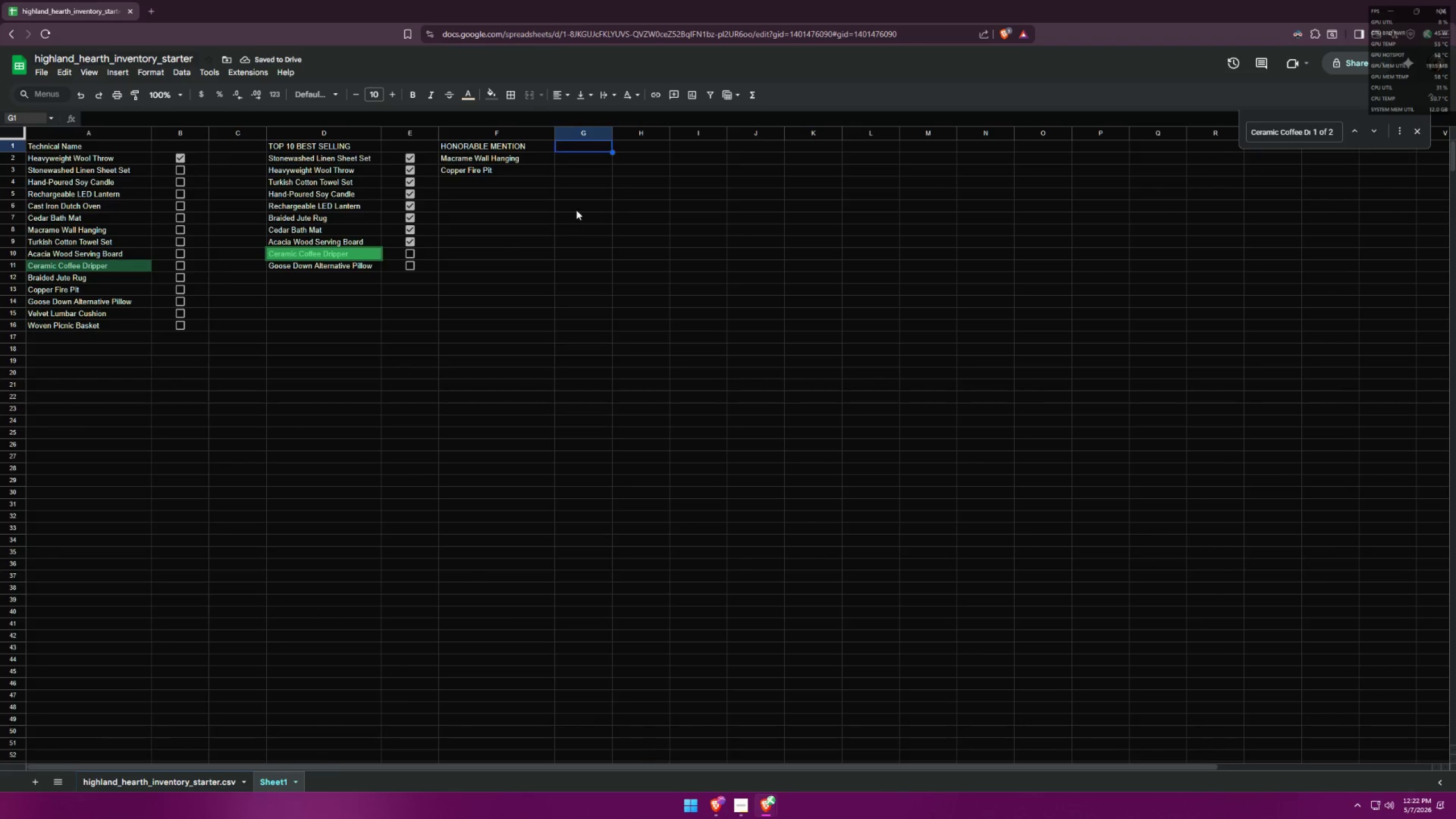 
key(Control+V)
 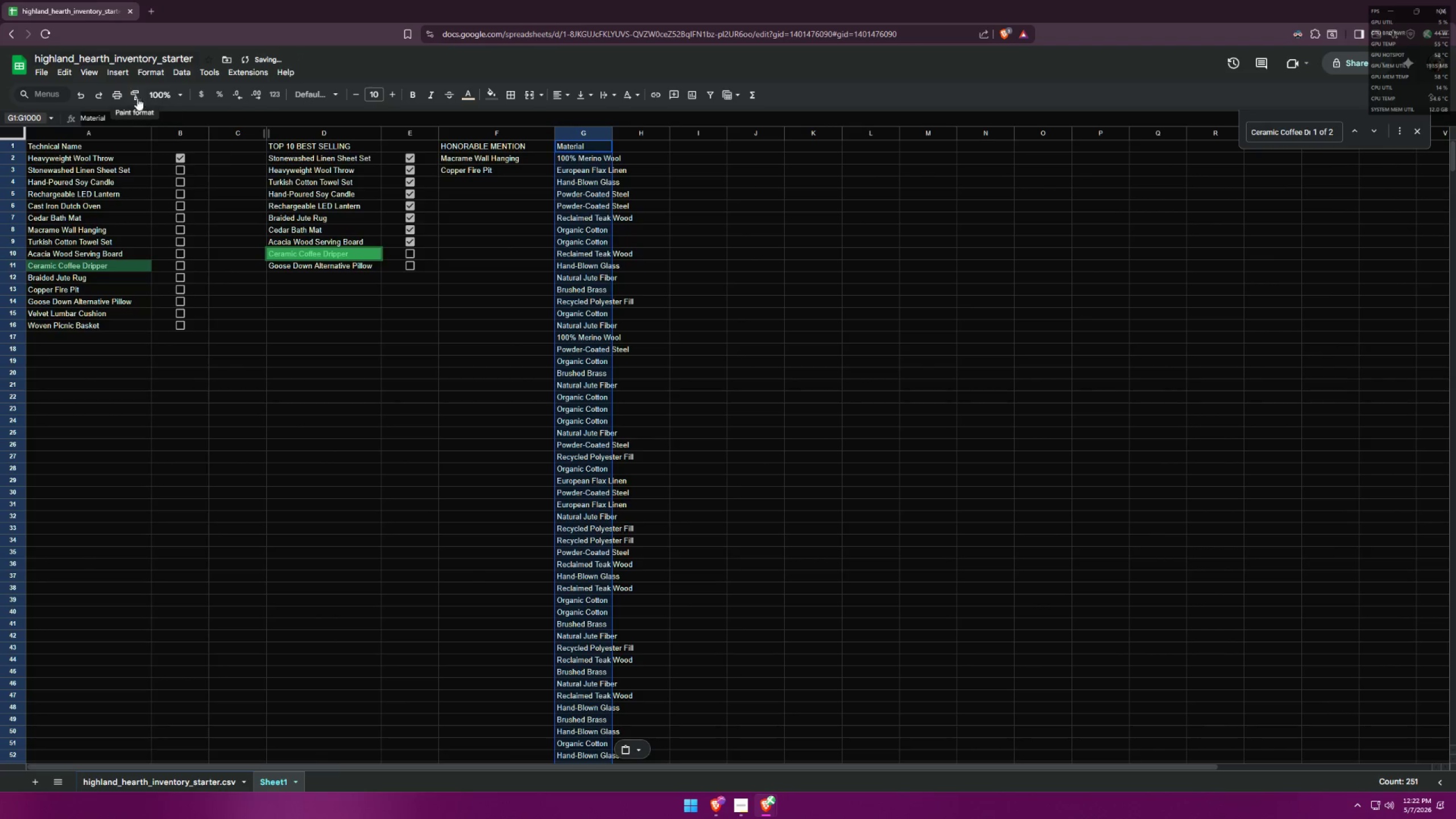 
left_click([185, 73])
 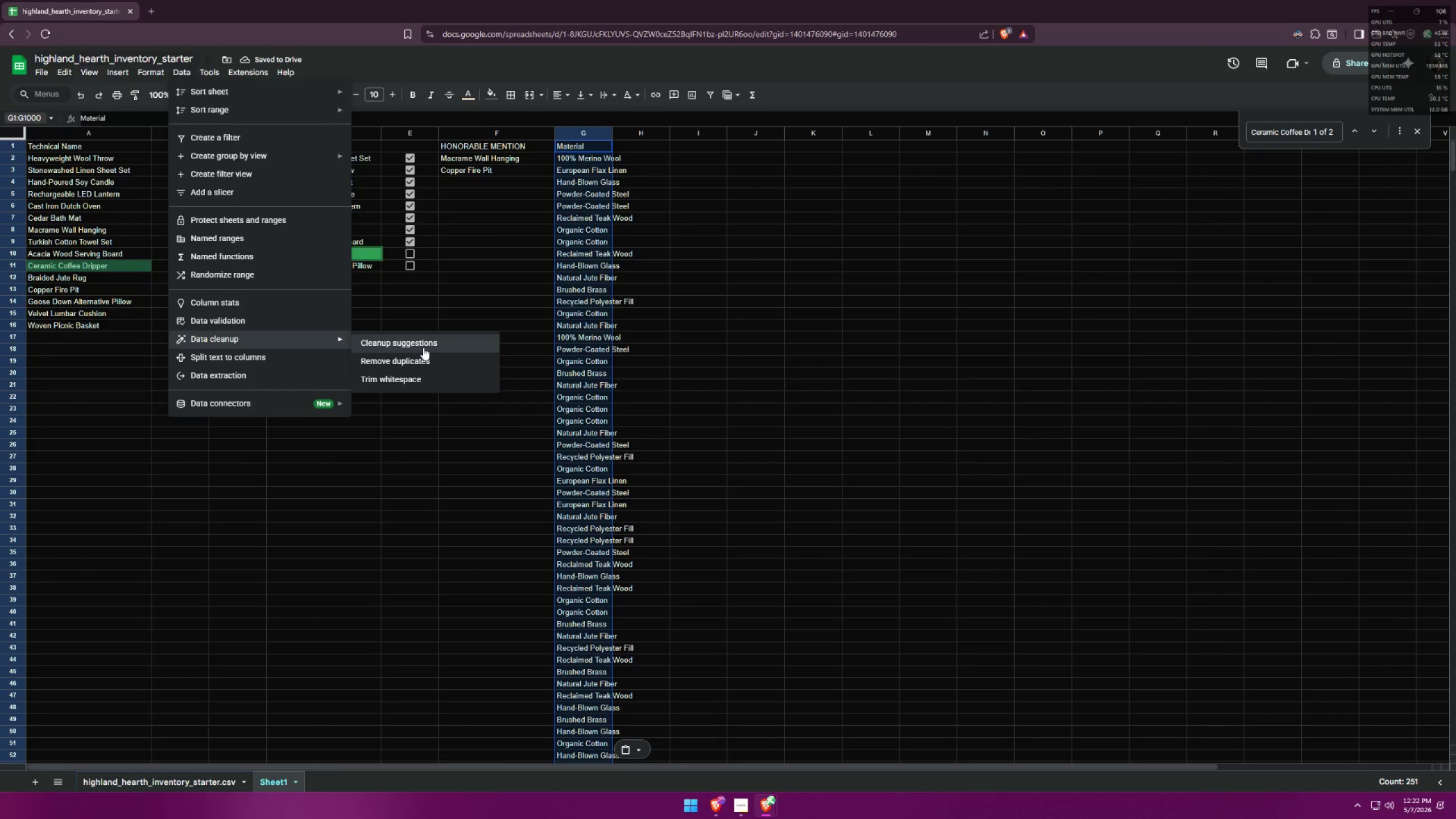 
left_click([424, 358])
 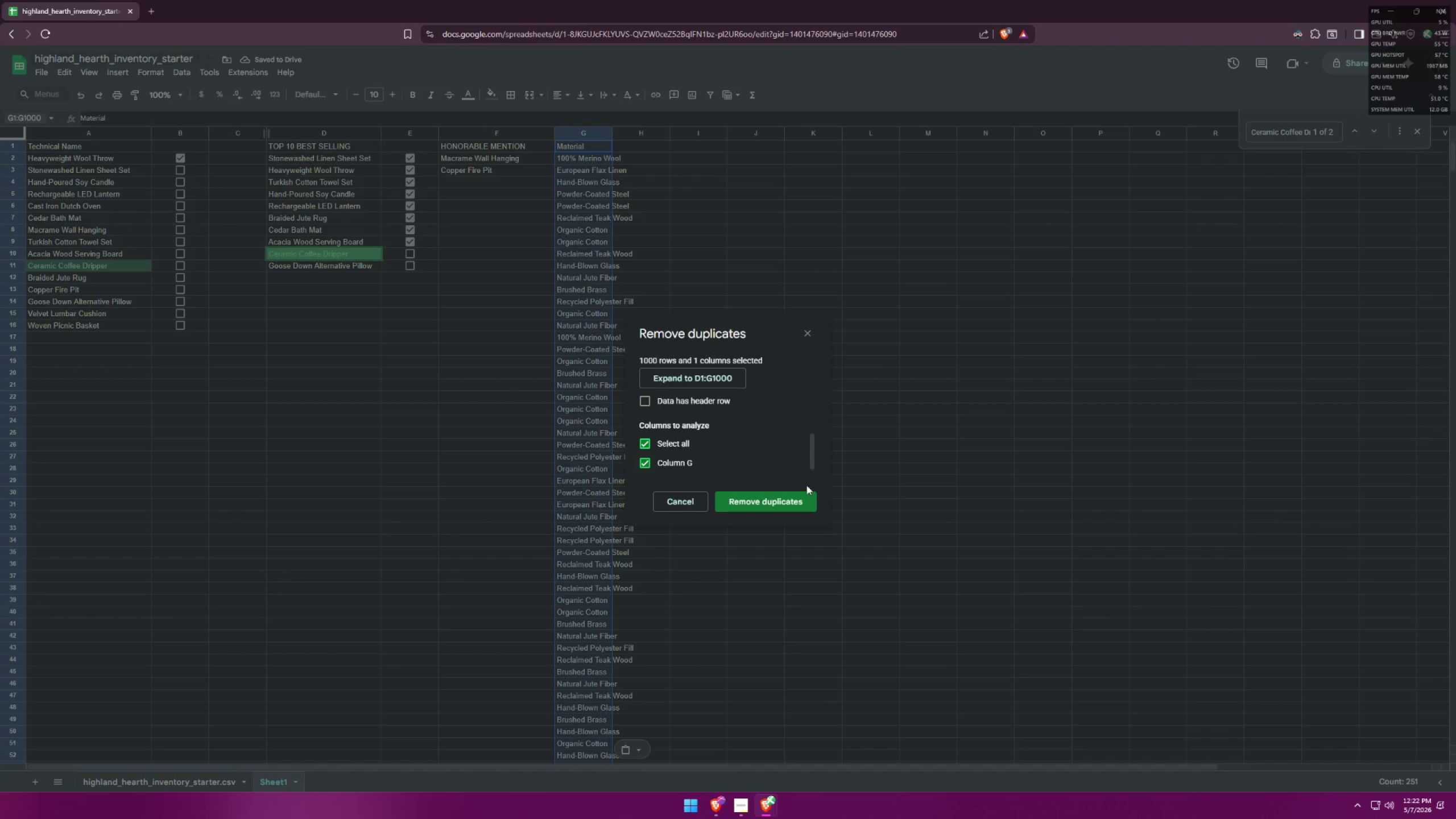 
left_click([801, 495])
 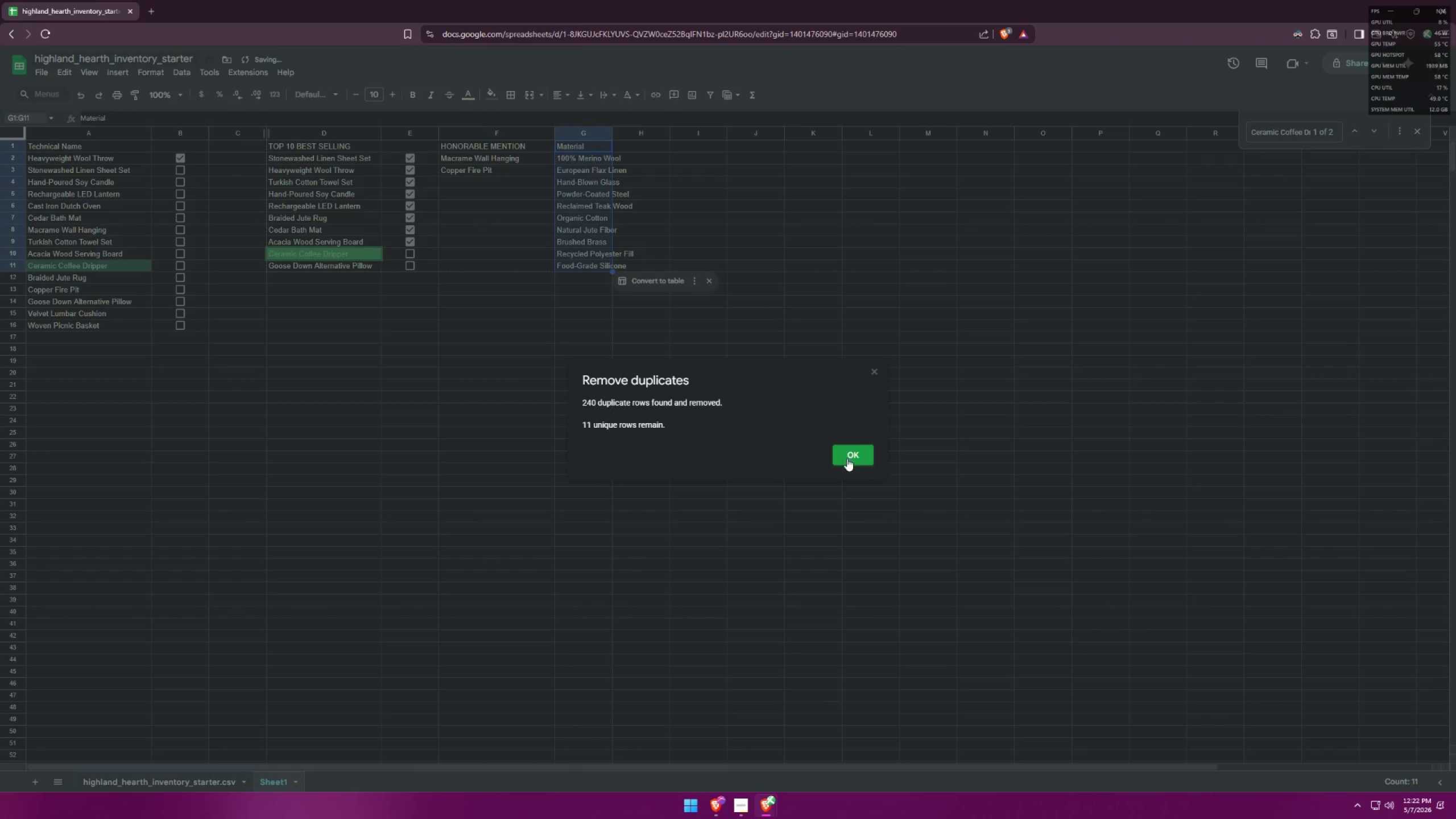 
left_click([925, 338])
 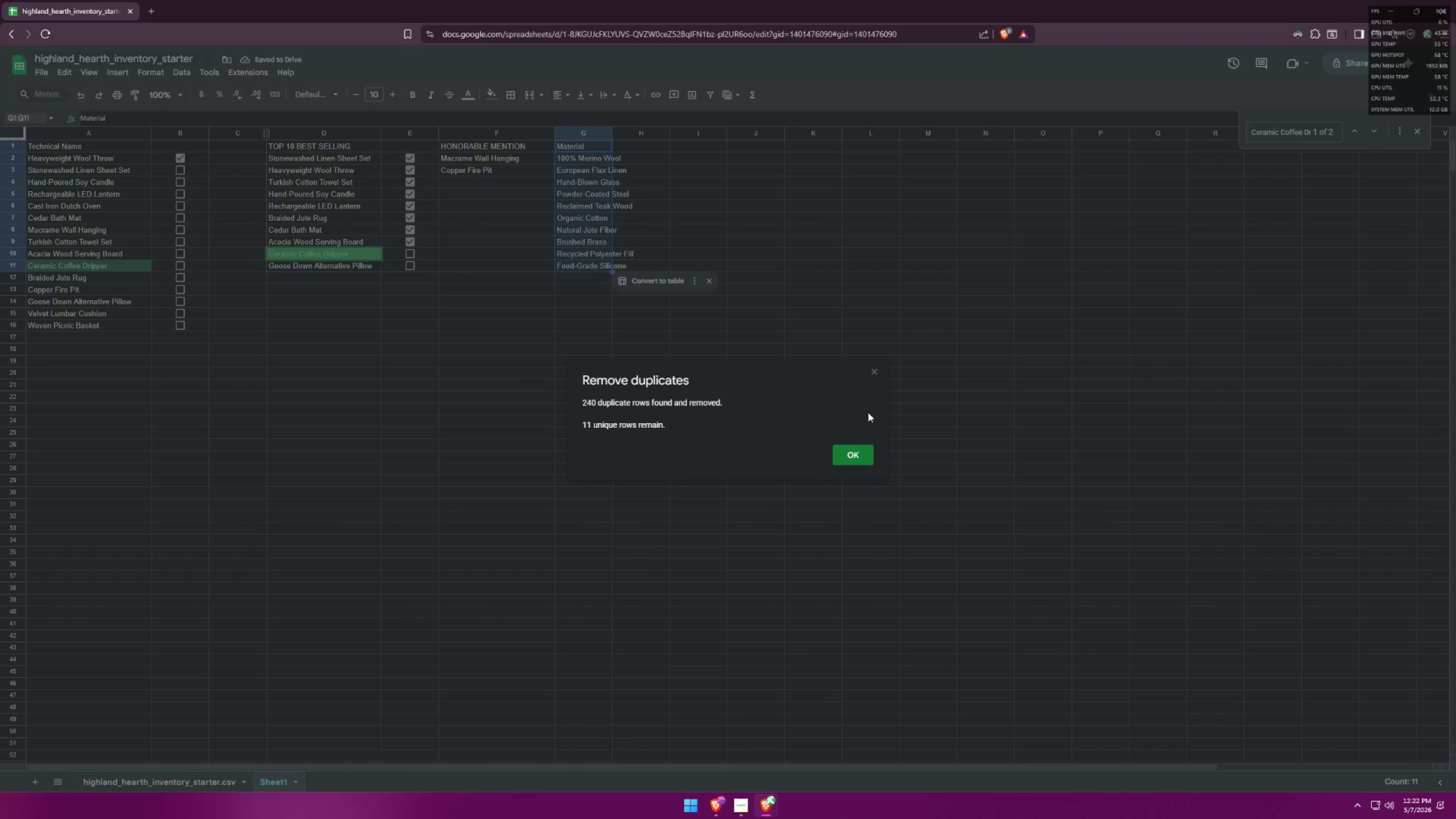 
left_click([848, 456])
 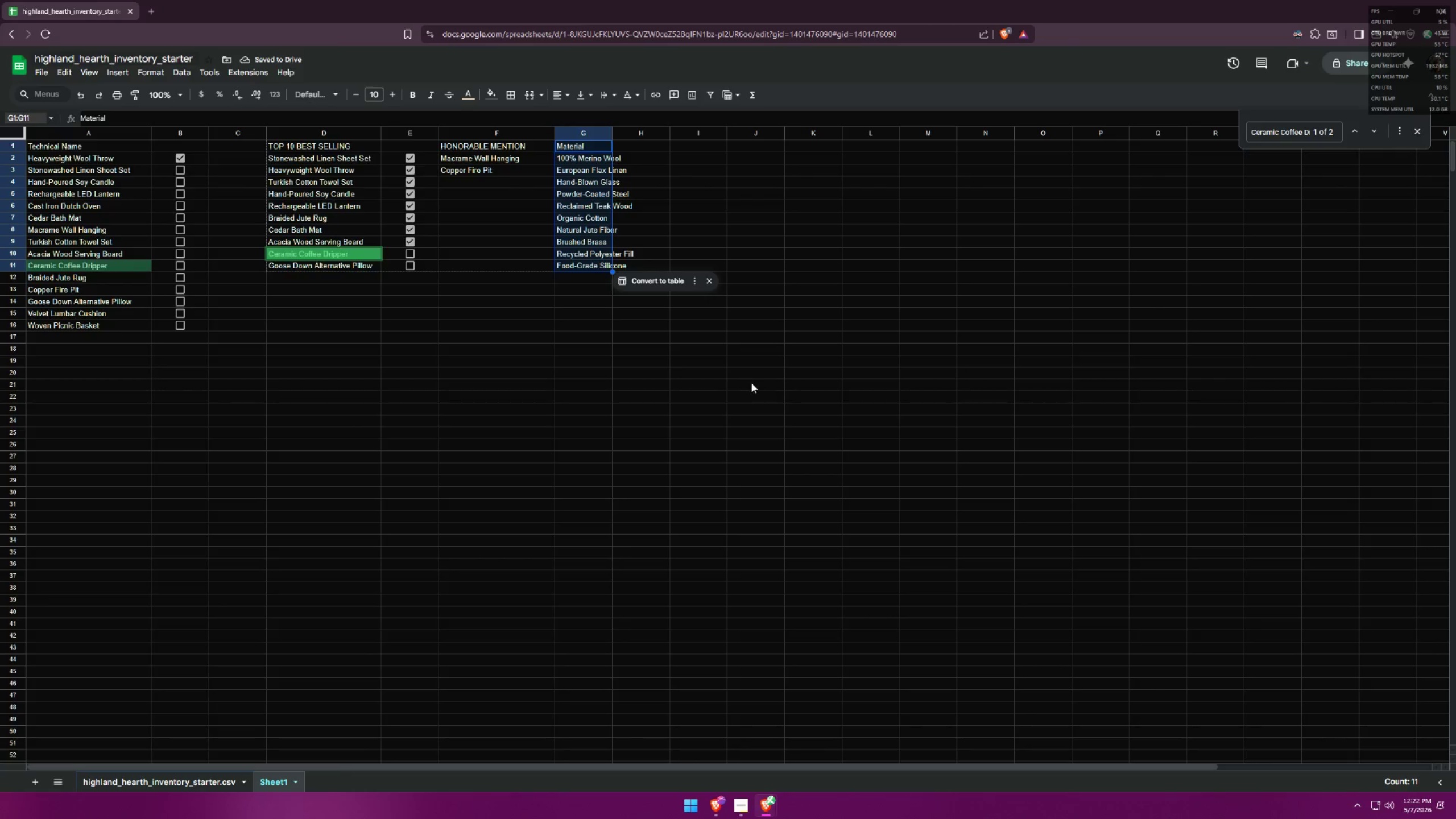 
left_click([711, 383])
 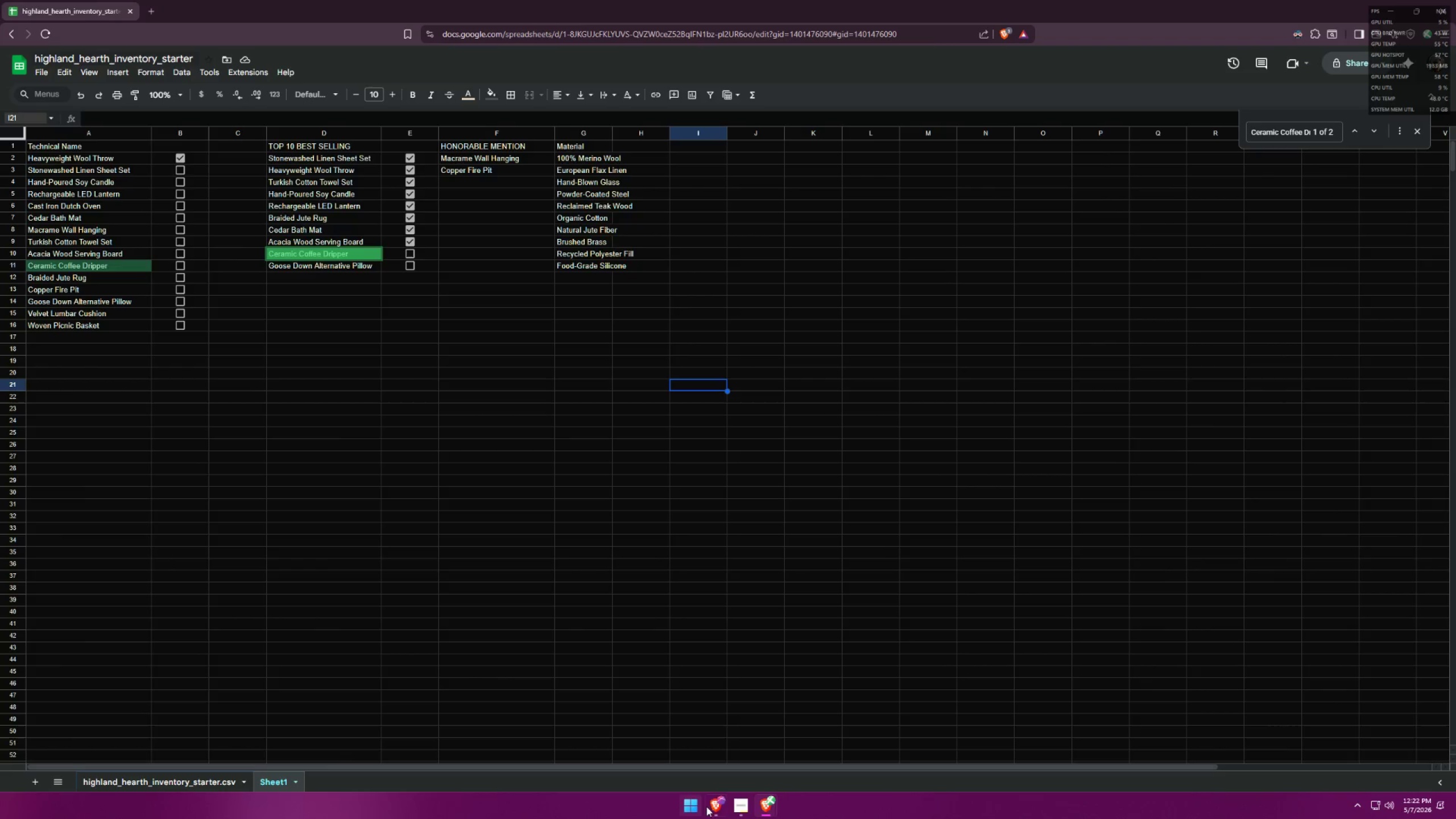 
left_click([797, 751])
 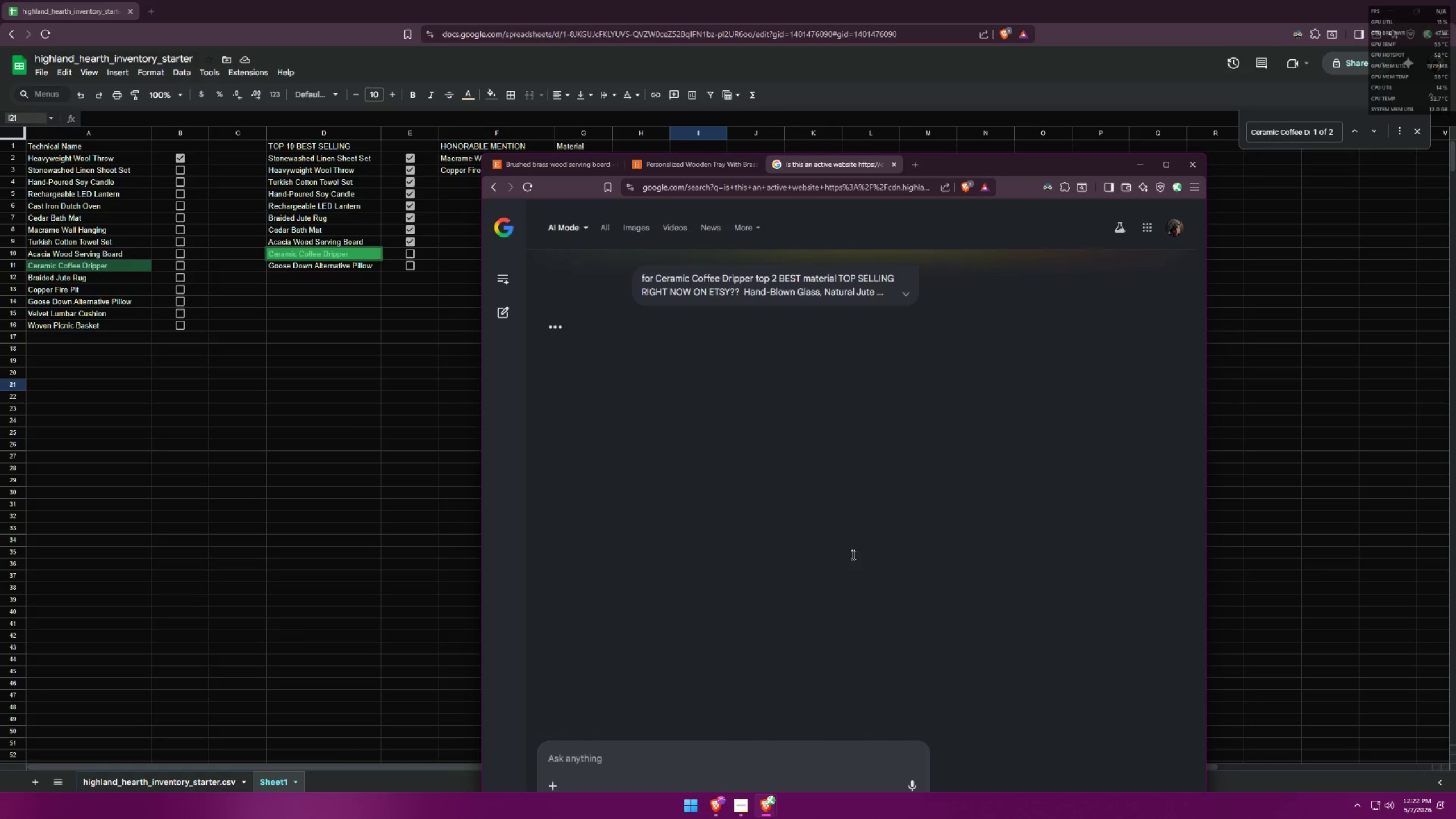 
scroll: coordinate [825, 483], scroll_direction: up, amount: 5.0
 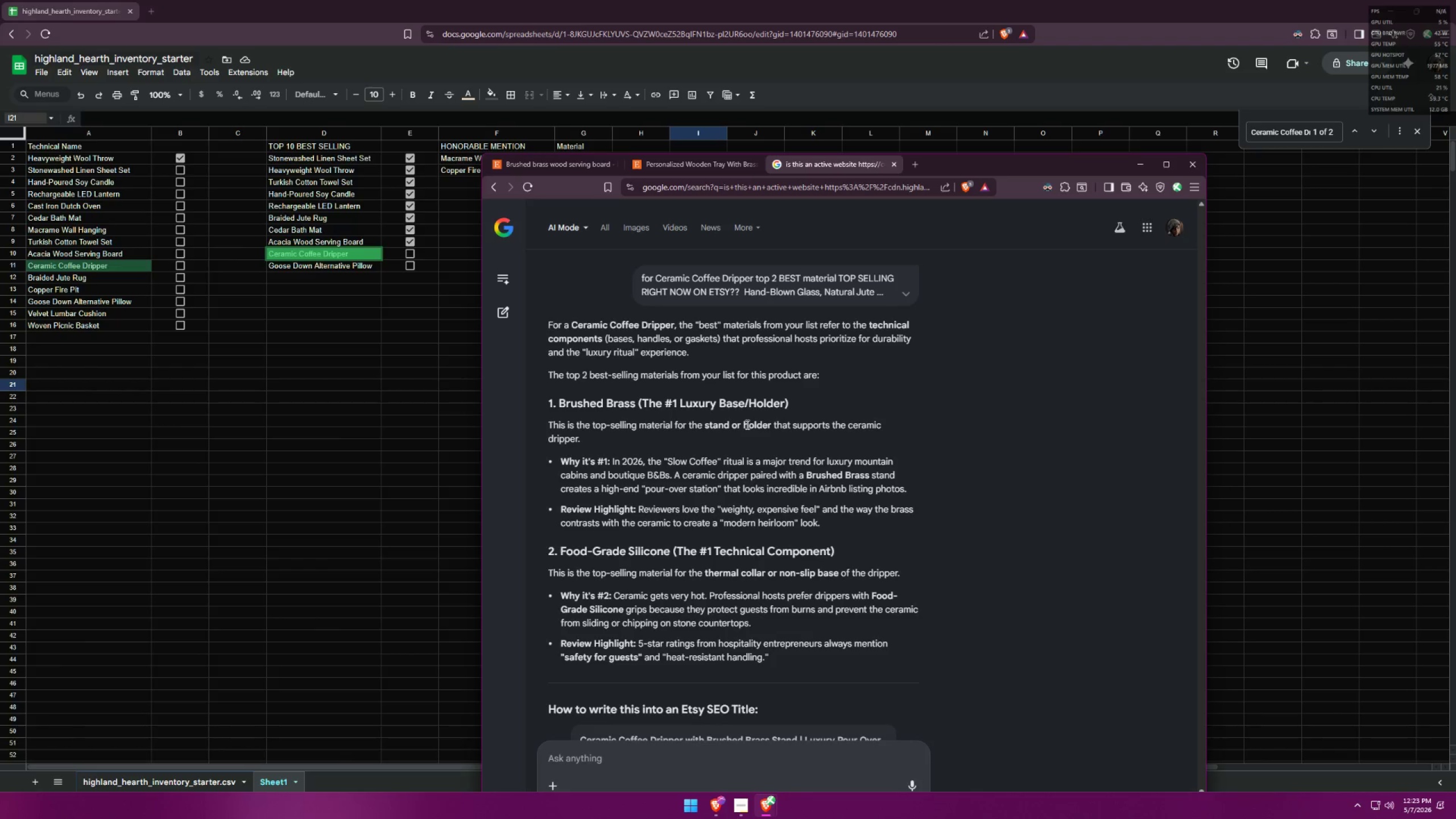 
wait(31.64)
 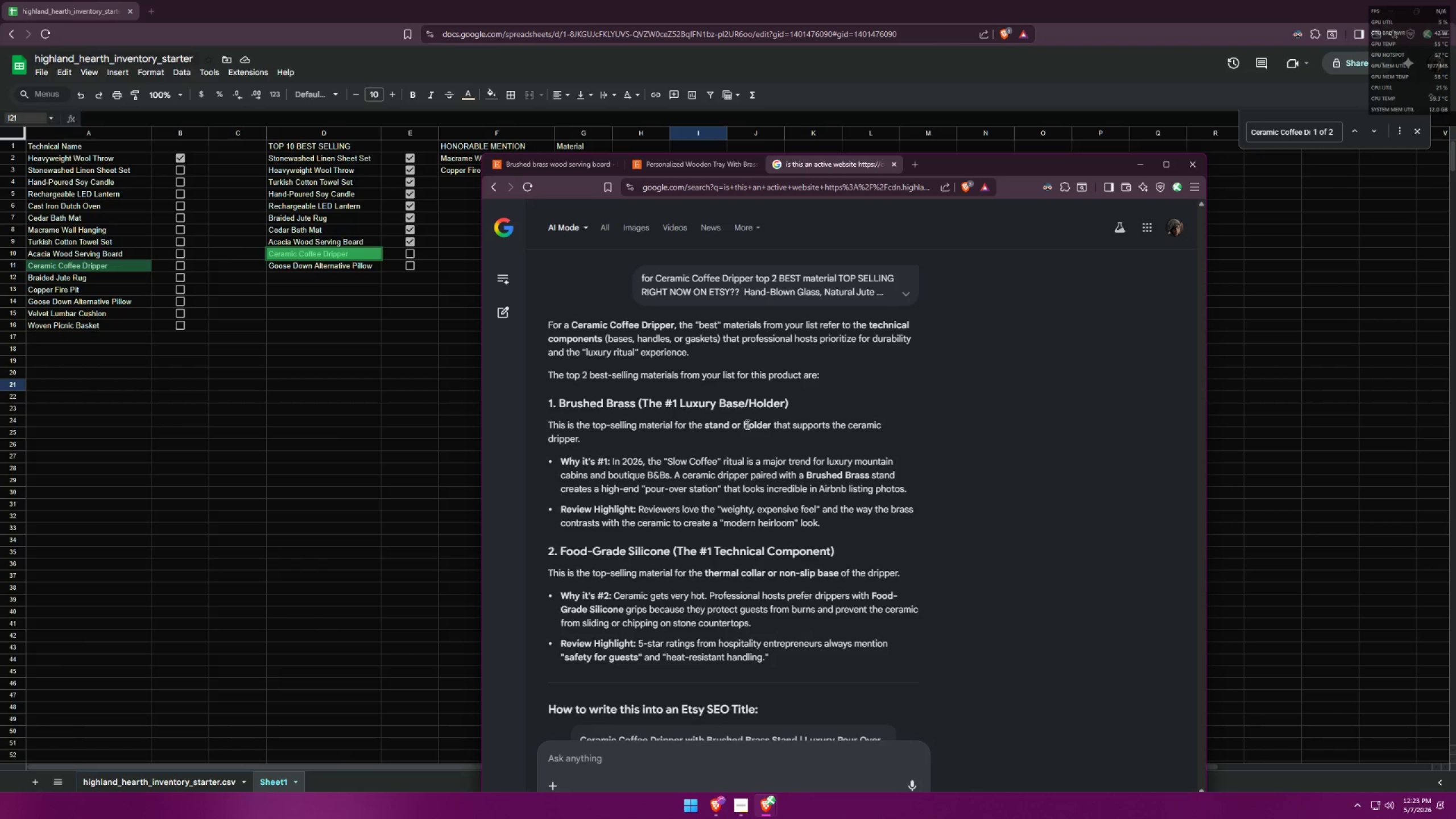 
left_click([354, 314])
 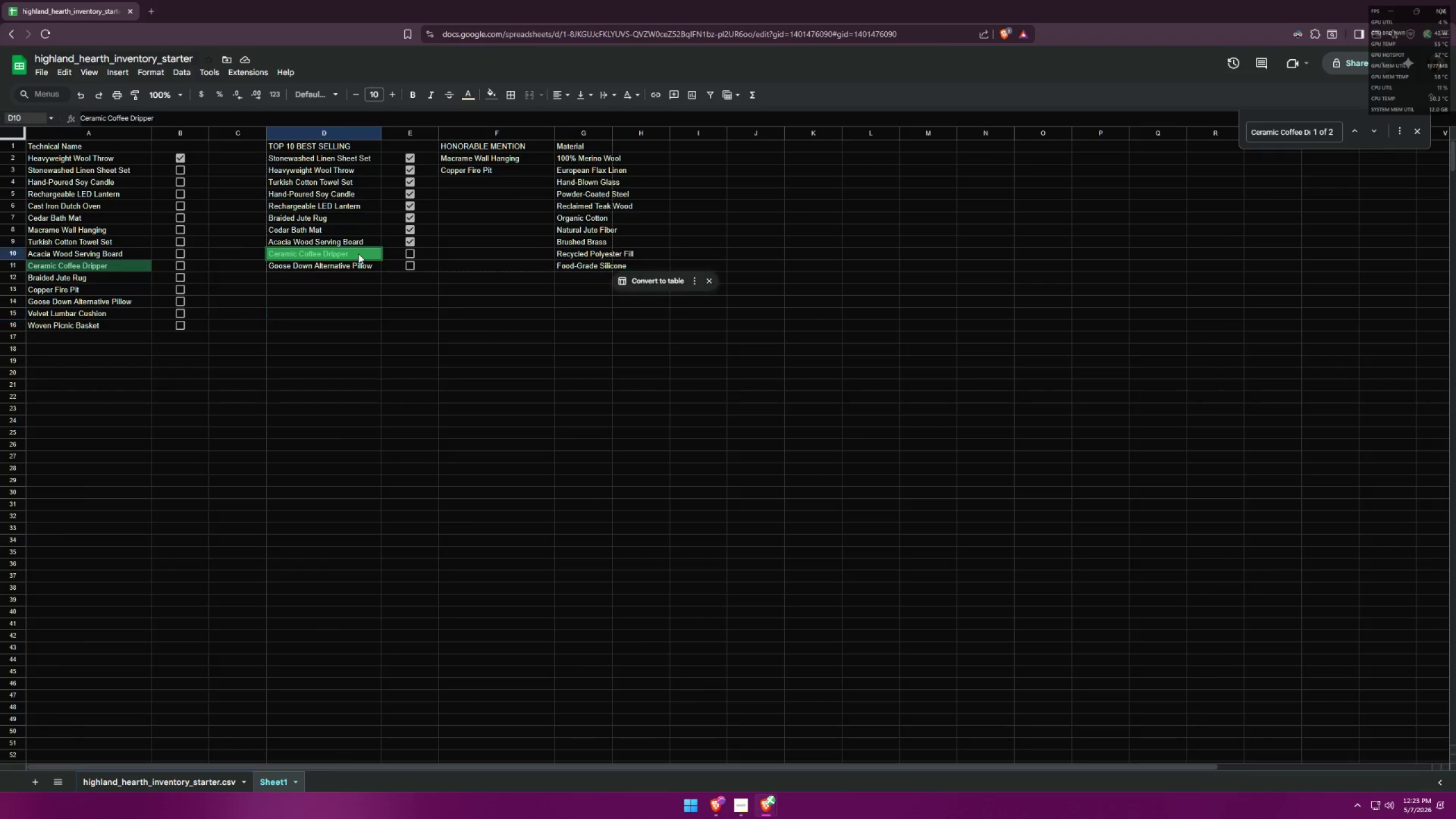 
key(Control+ControlLeft)
 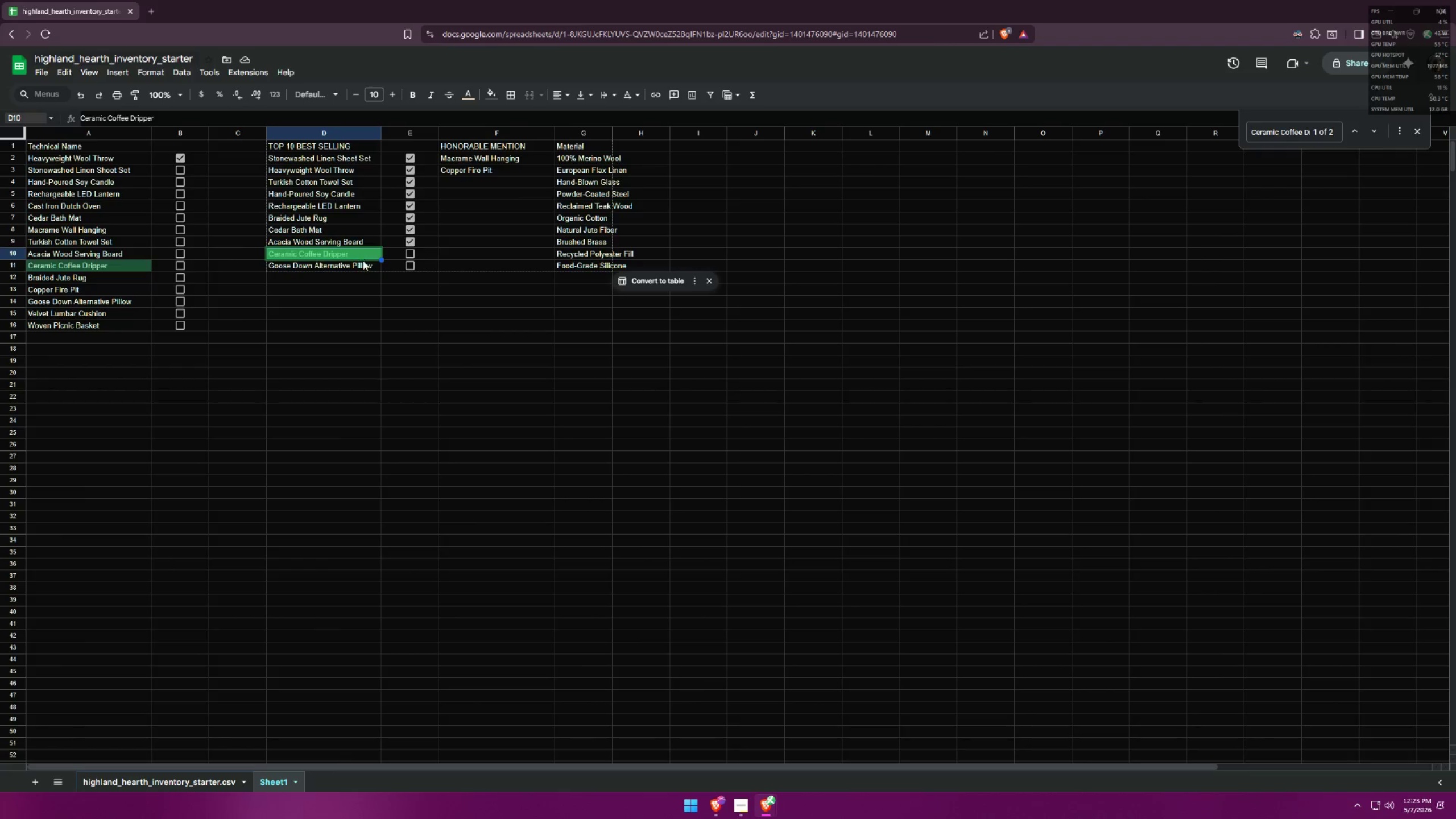 
key(Control+C)
 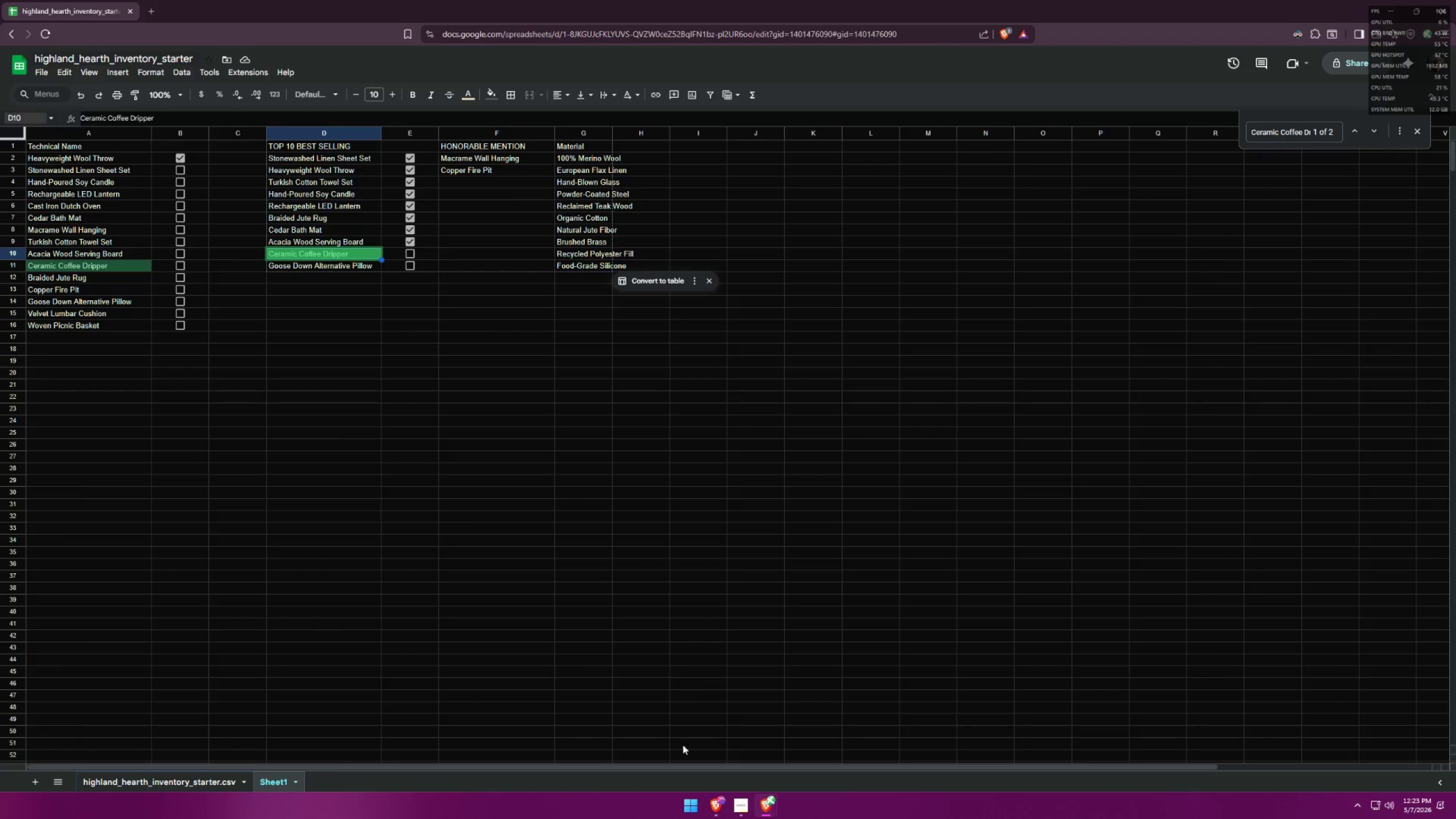 
mouse_move([769, 810])
 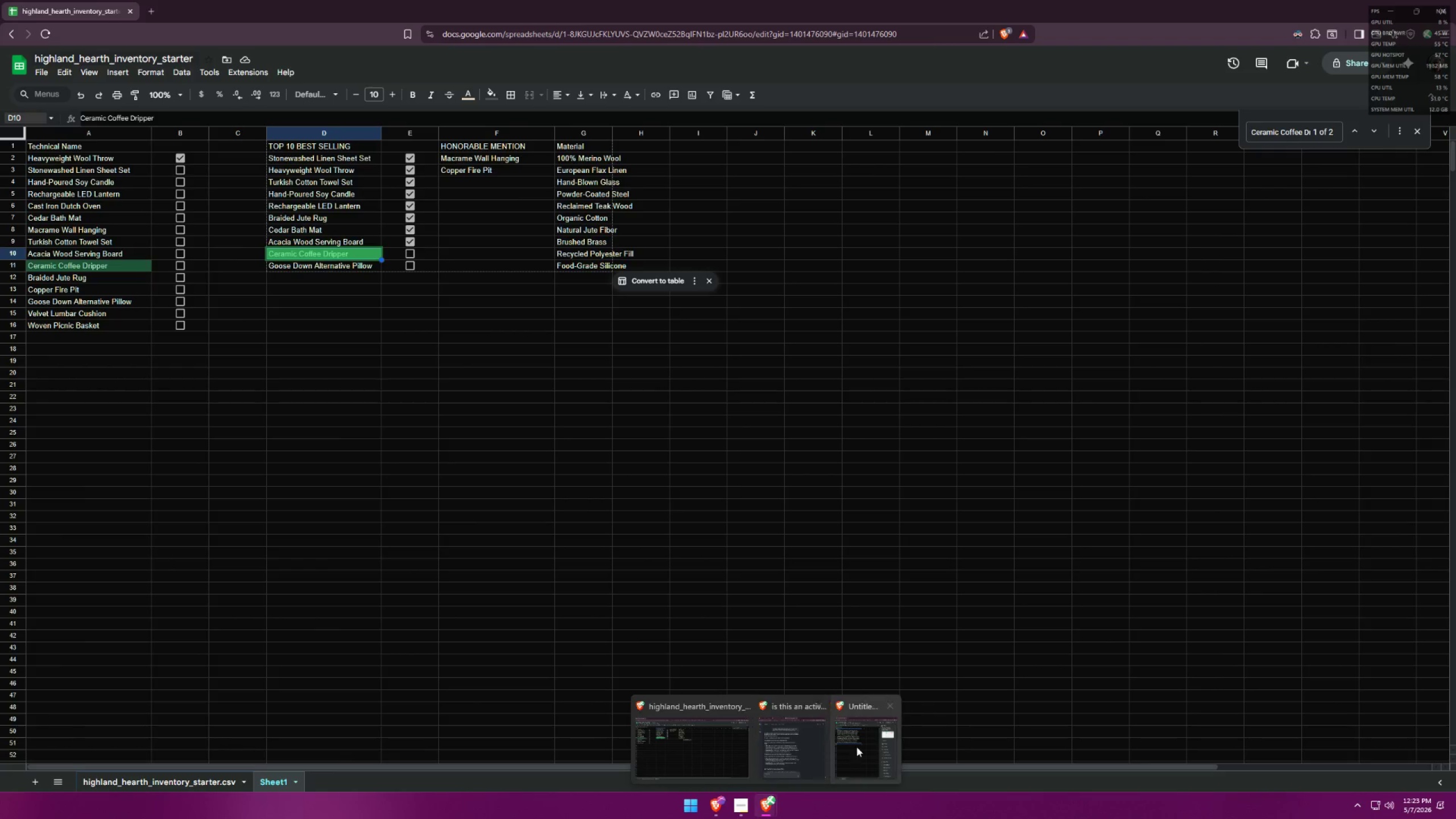 
left_click([862, 741])
 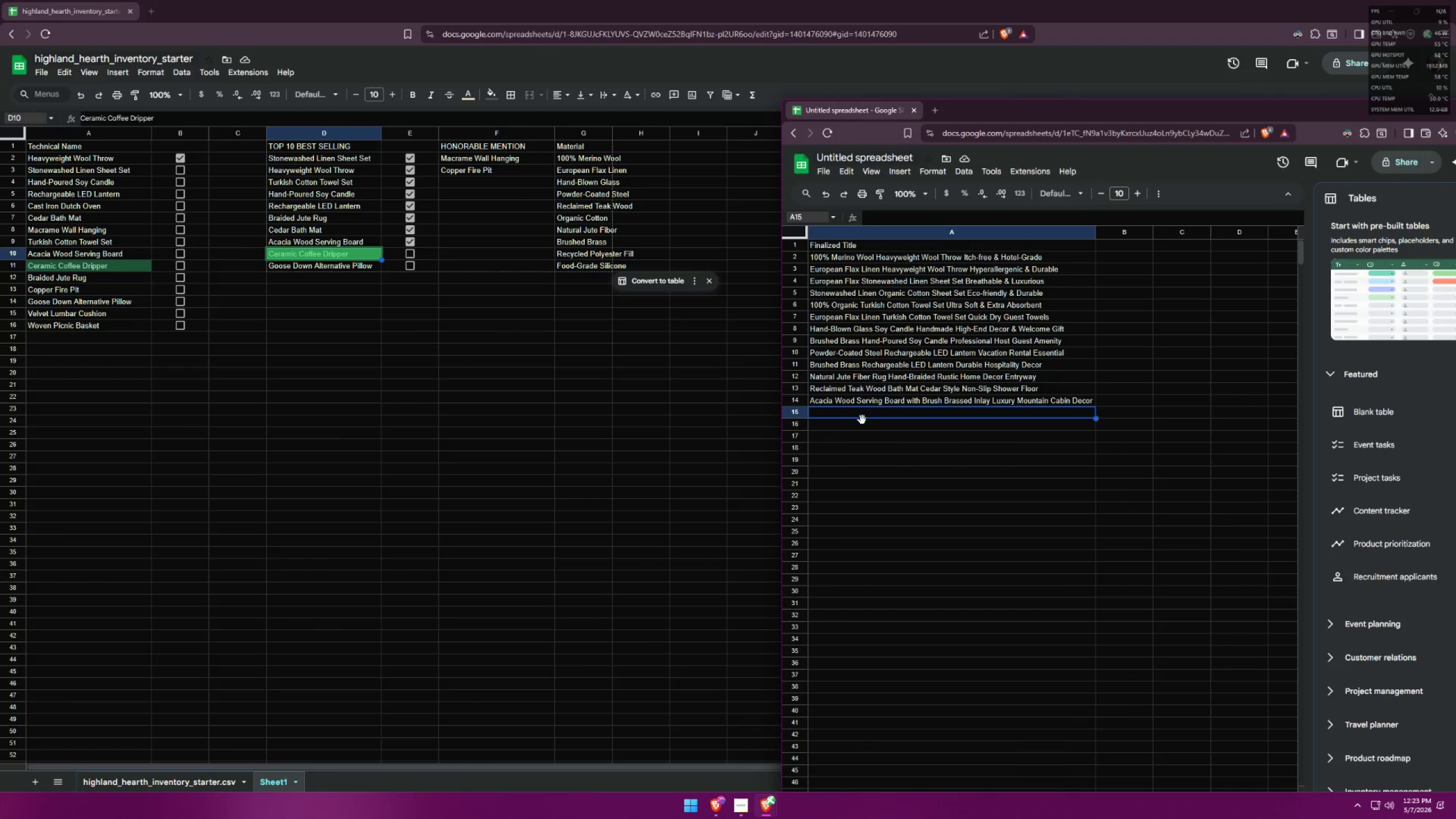 
double_click([866, 416])
 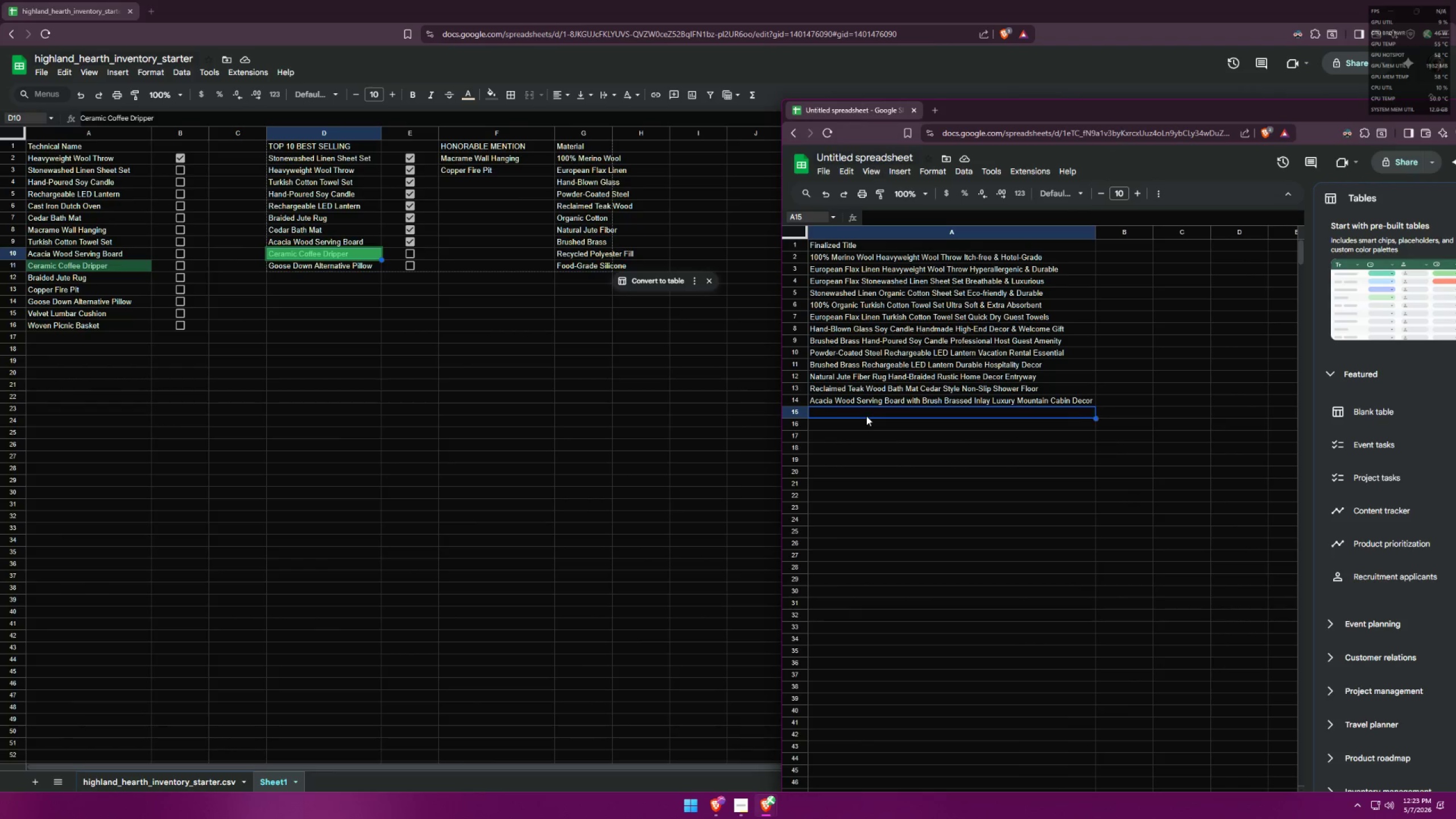 
key(Control+ControlLeft)
 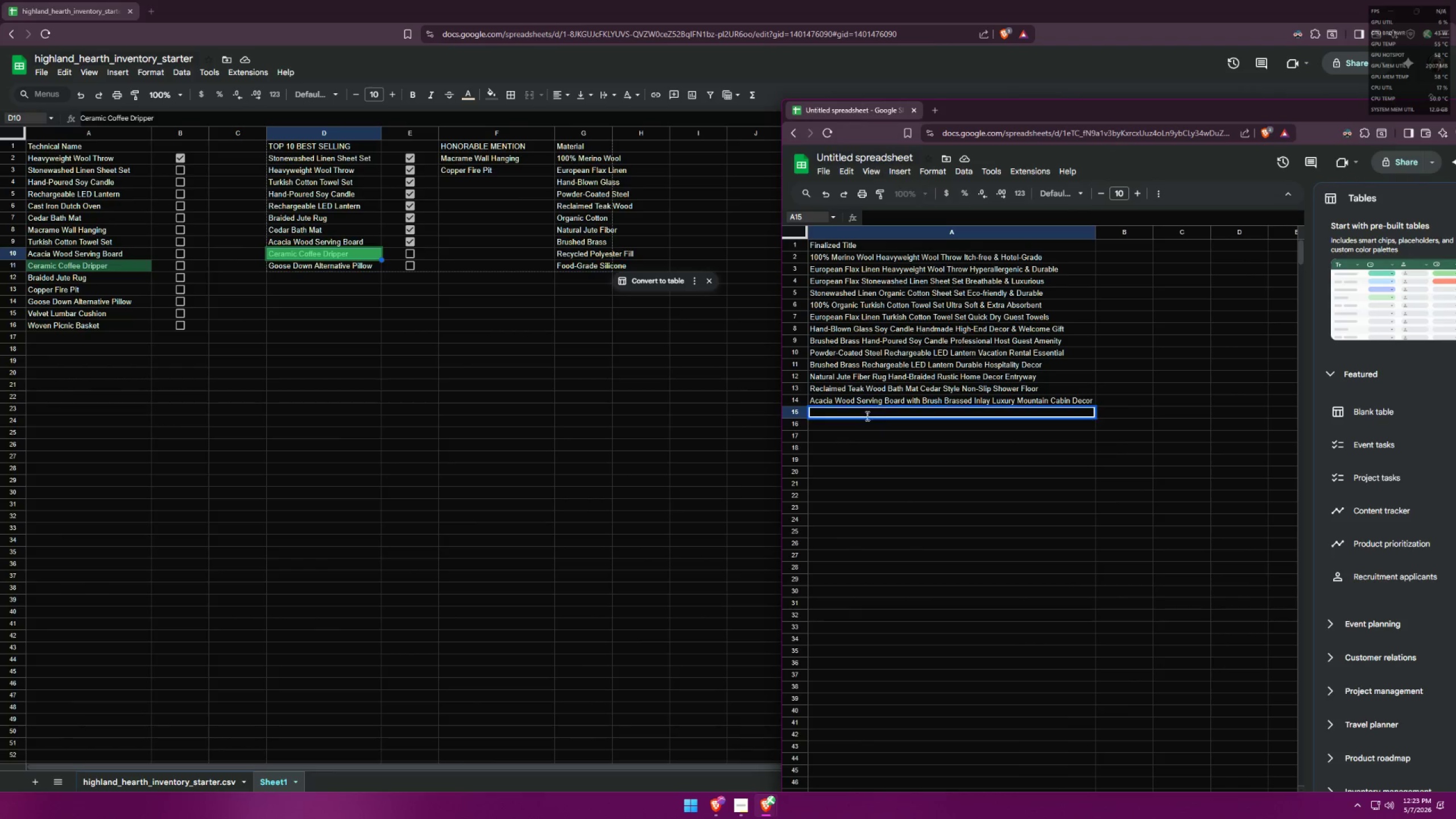 
key(Control+V)
 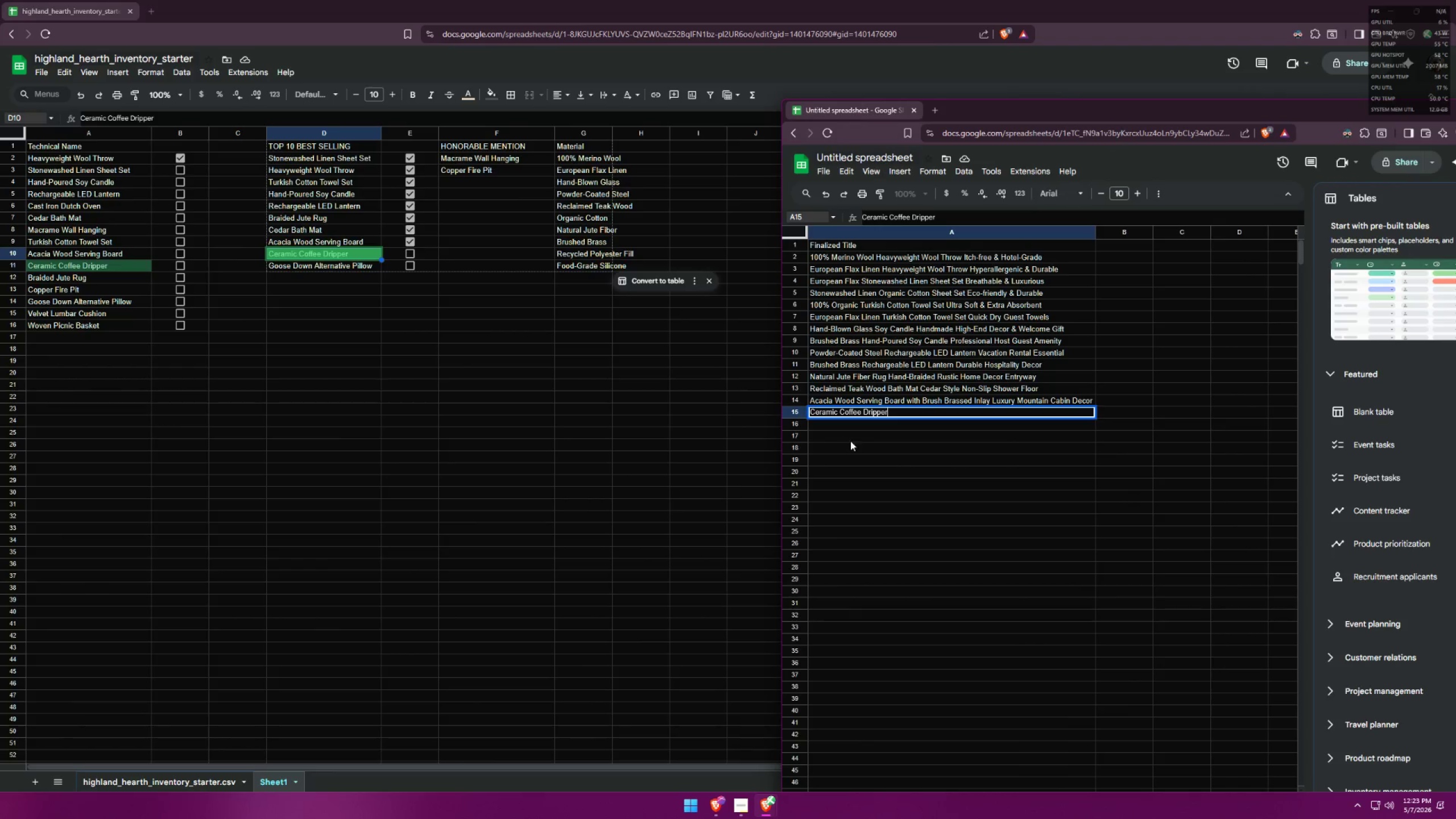 
left_click([859, 444])
 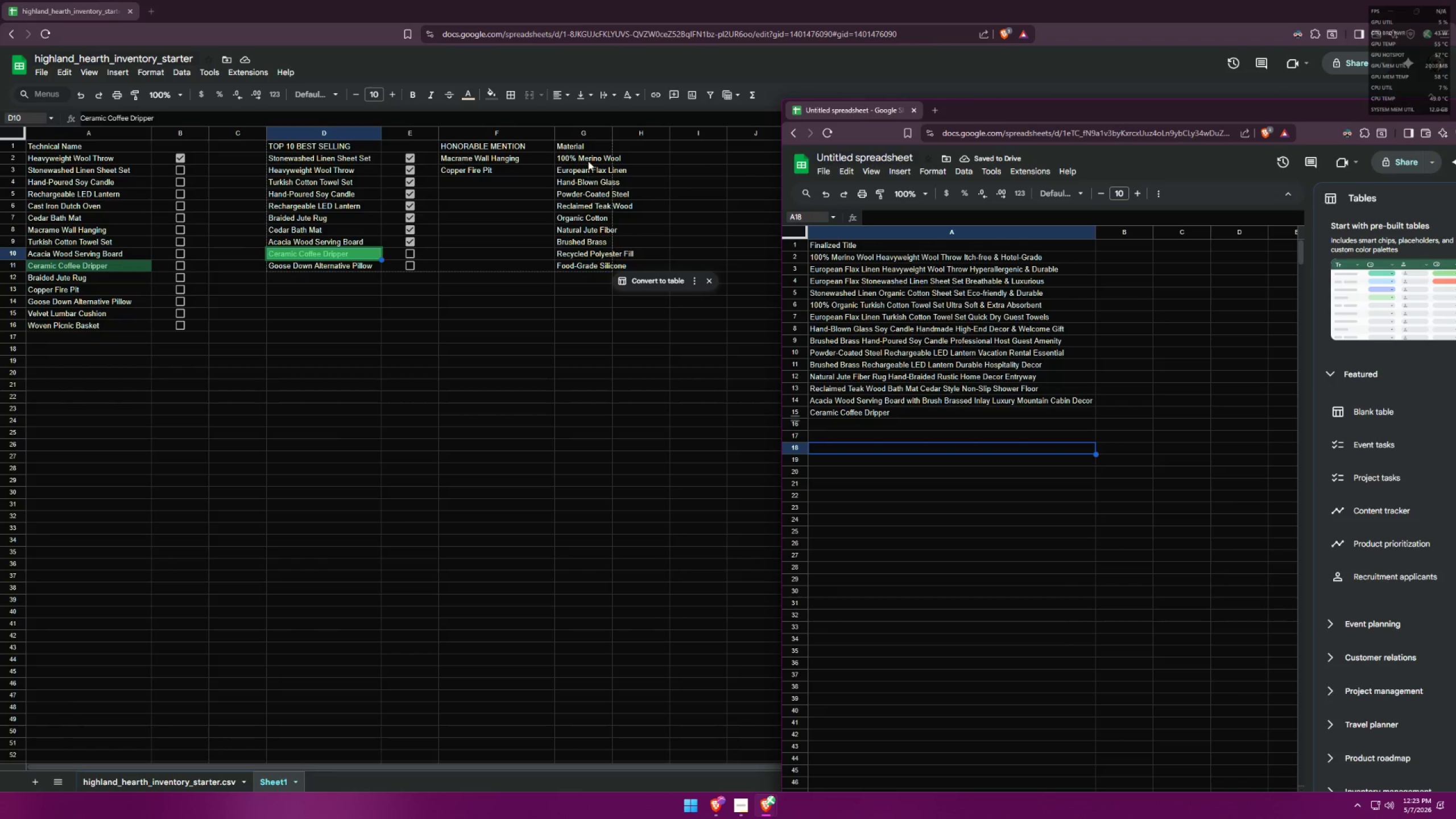 
left_click([591, 239])
 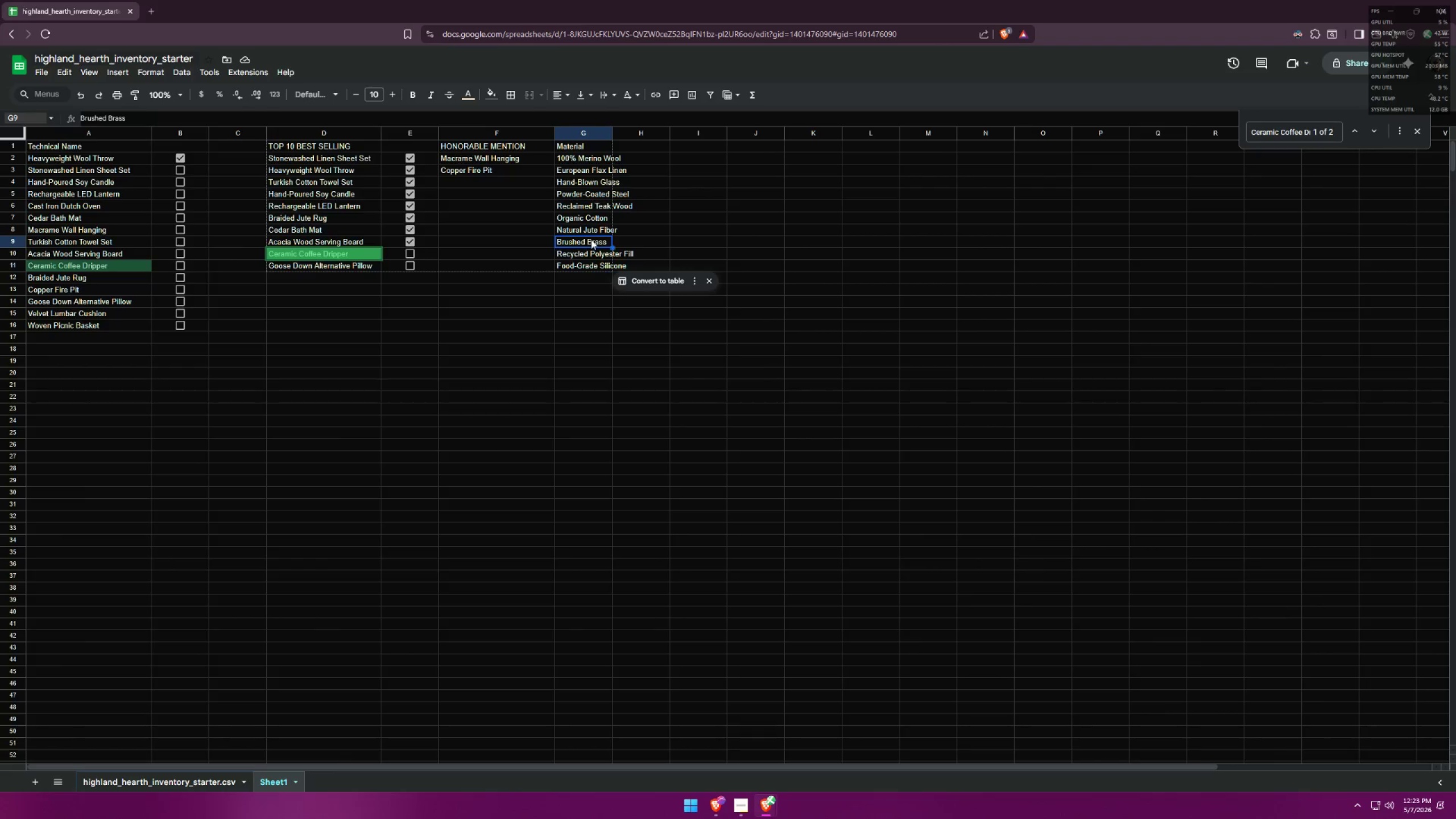 
key(Control+ControlLeft)
 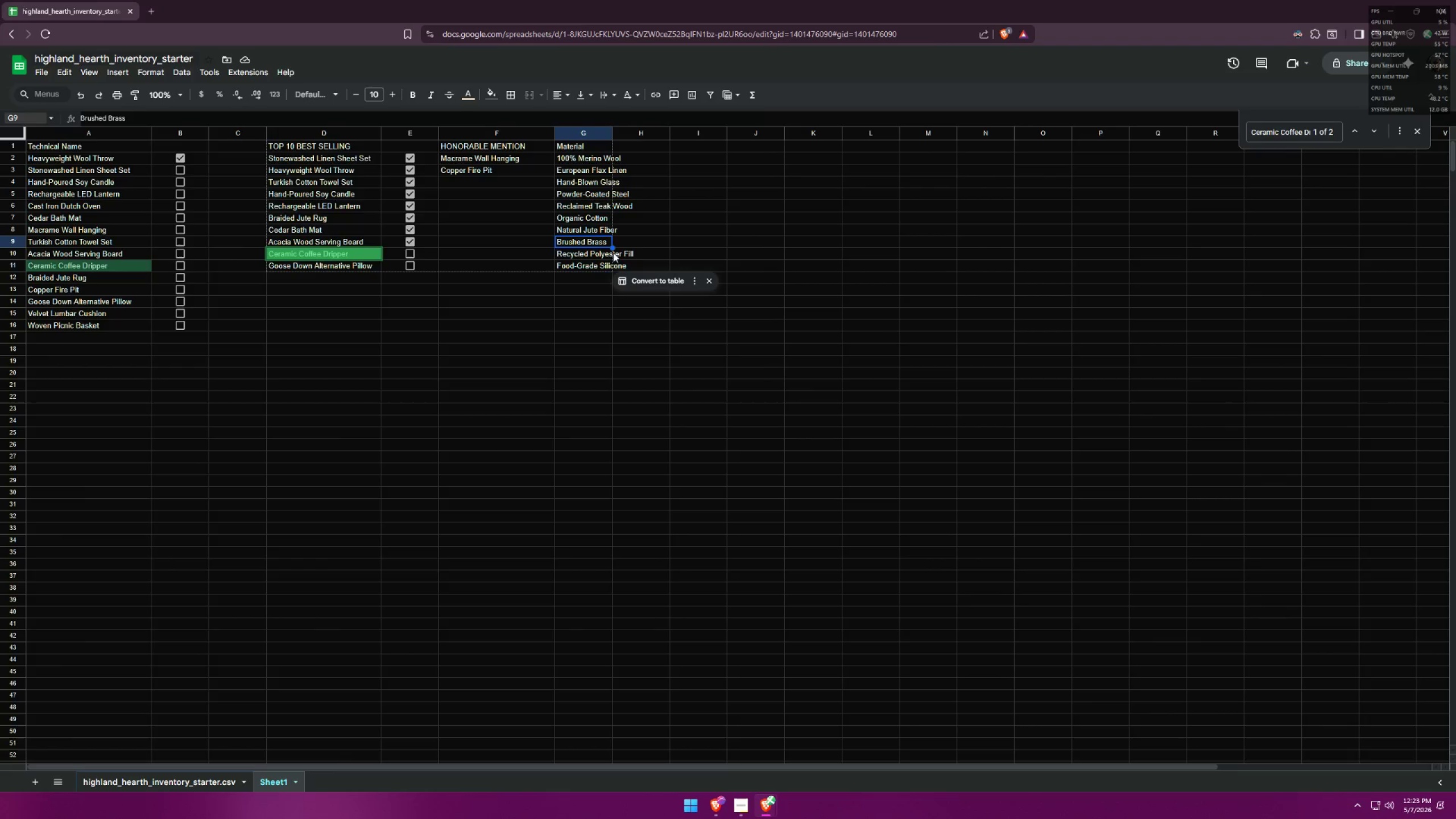 
key(Control+C)
 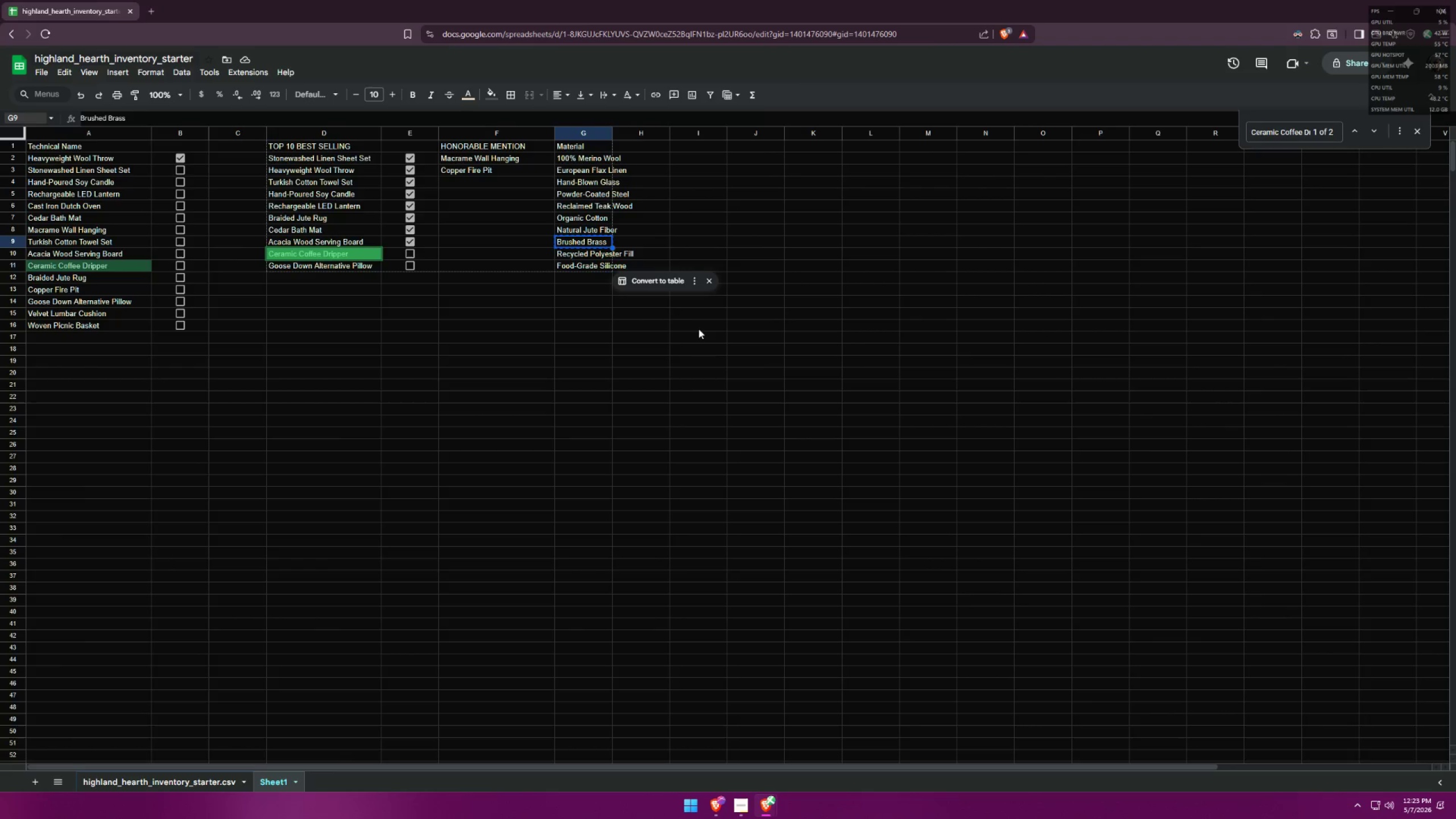 
key(Alt+AltLeft)
 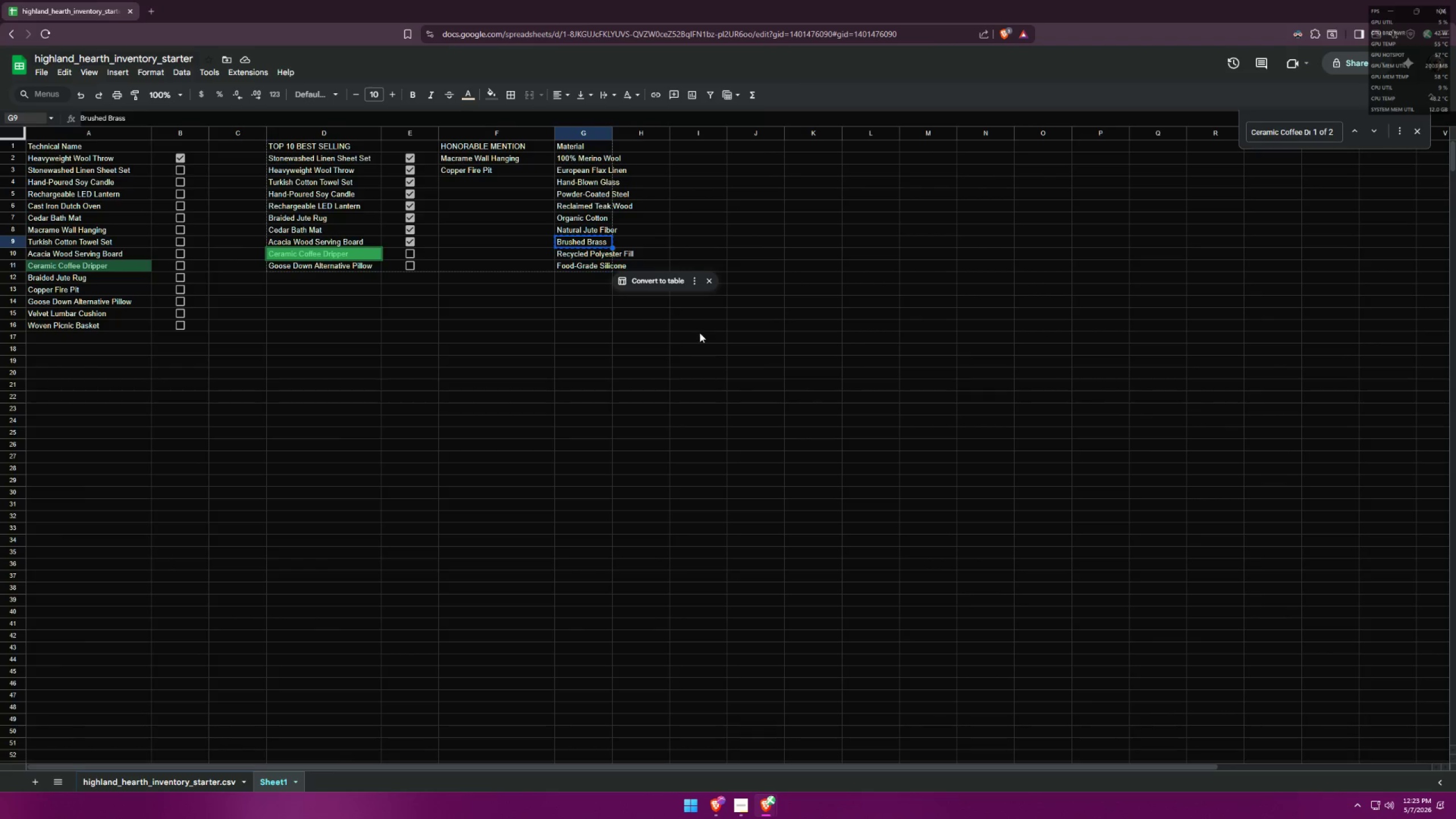 
key(Alt+Tab)
 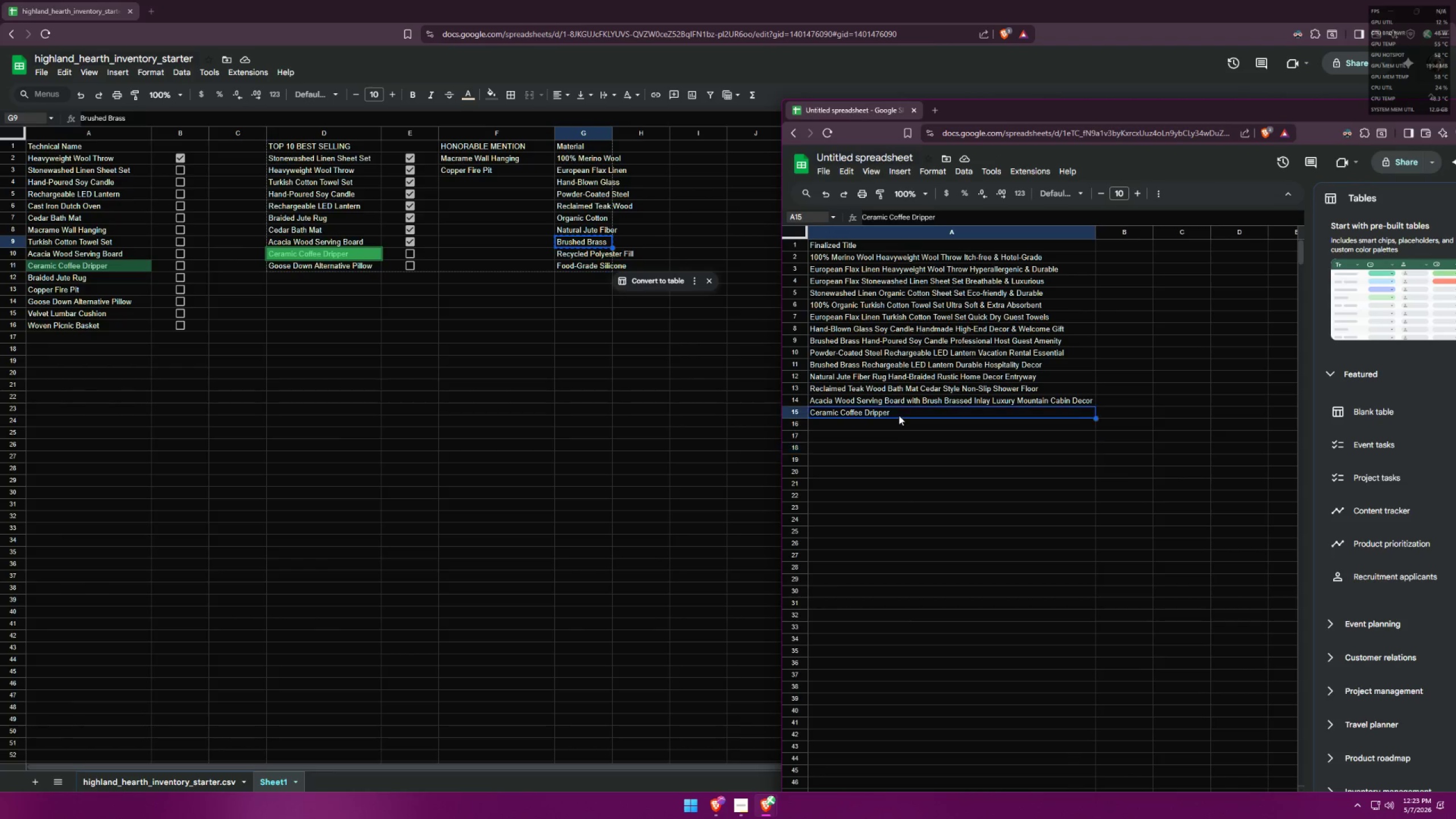 
double_click([904, 412])
 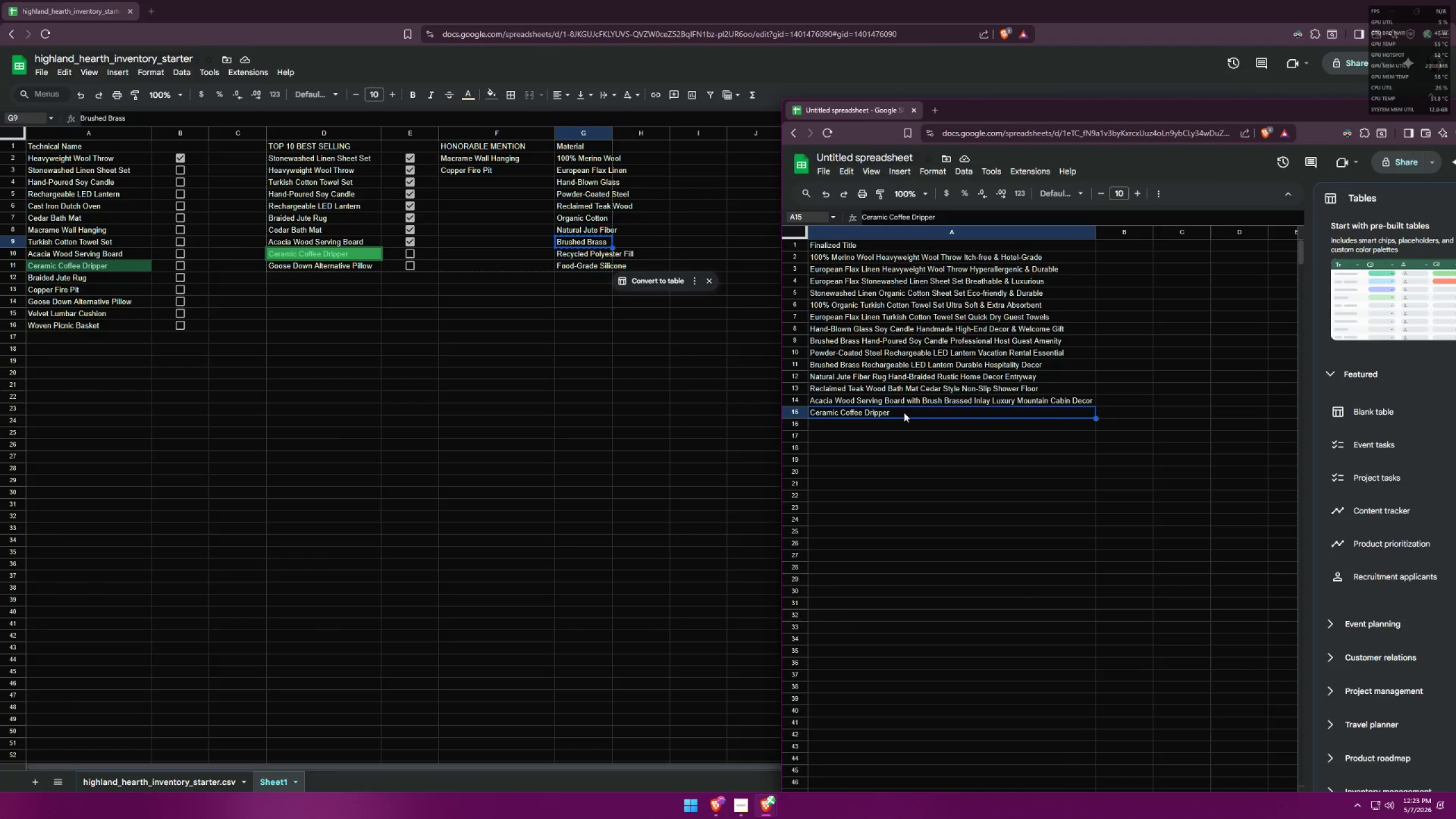 
triple_click([904, 412])
 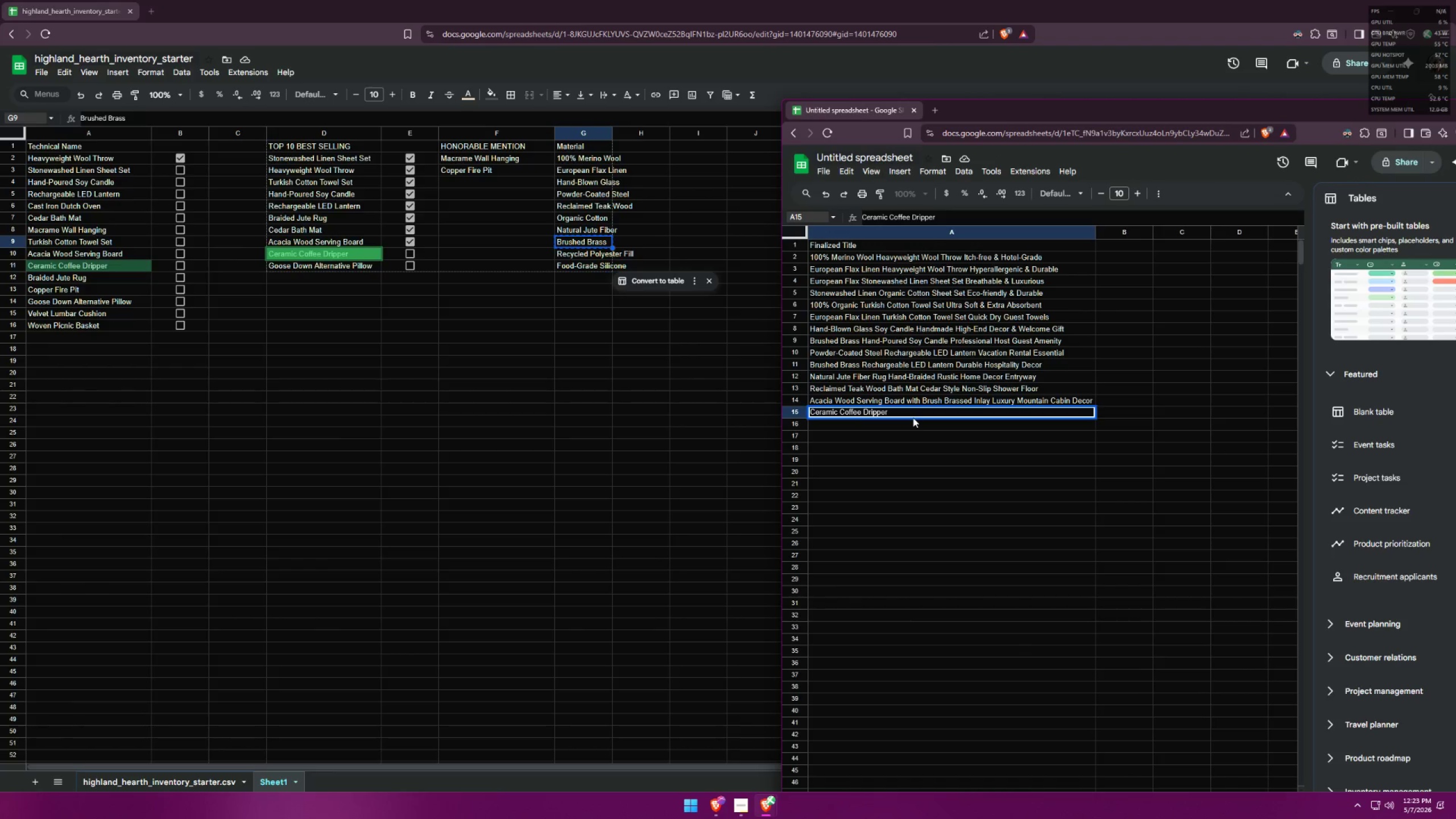 
key(Space)
 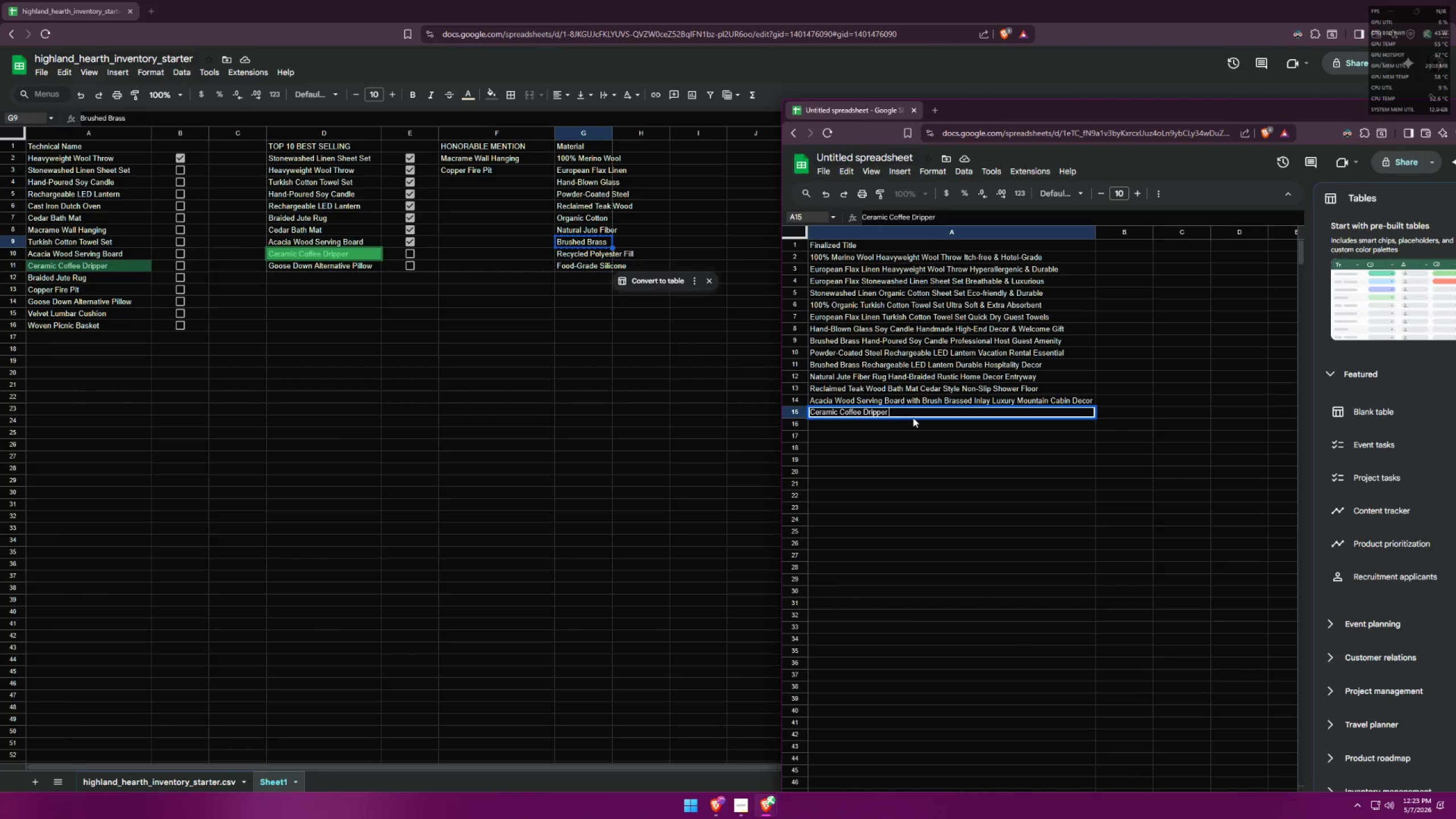 
key(Control+ControlLeft)
 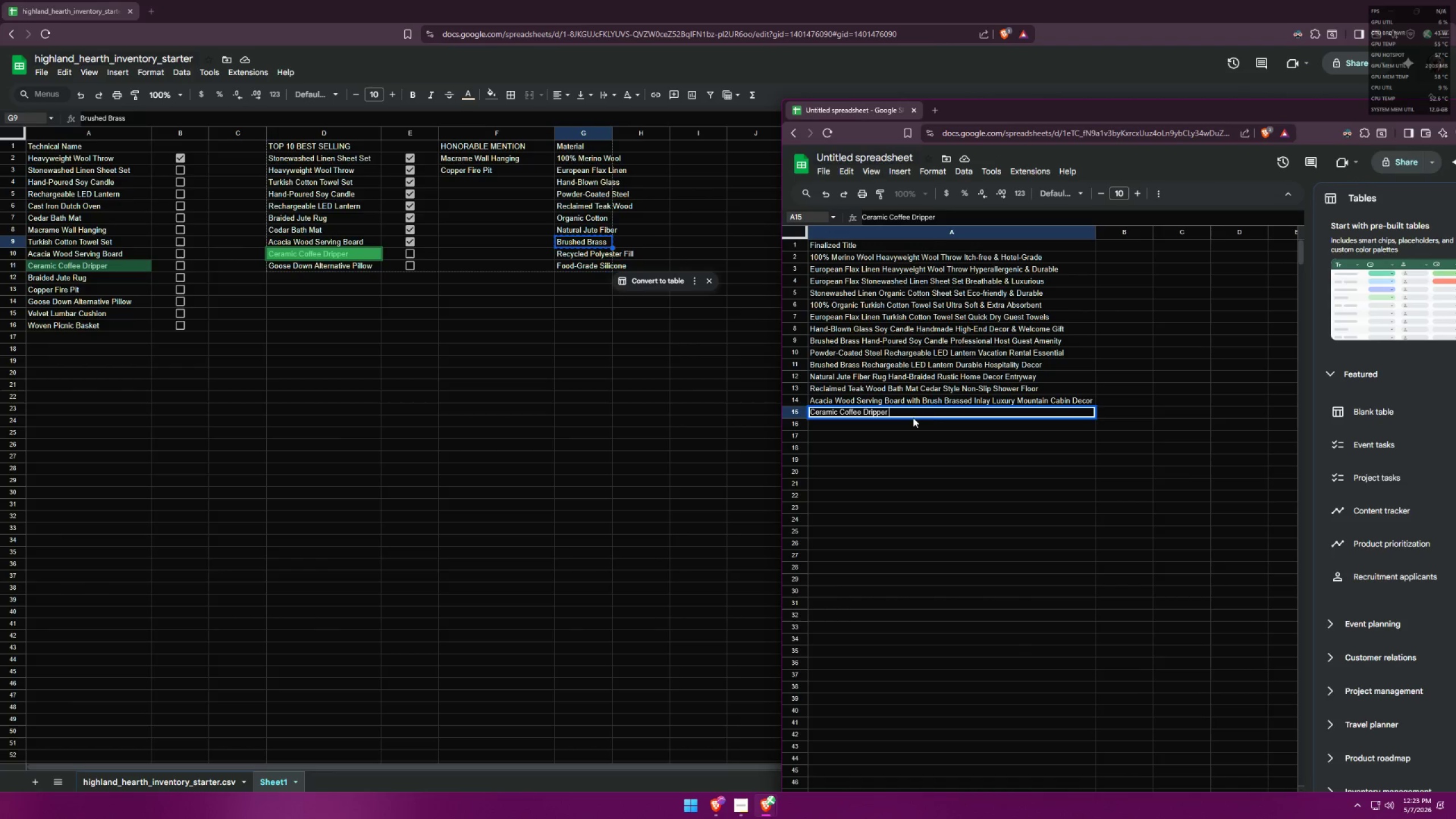 
key(Control+V)
 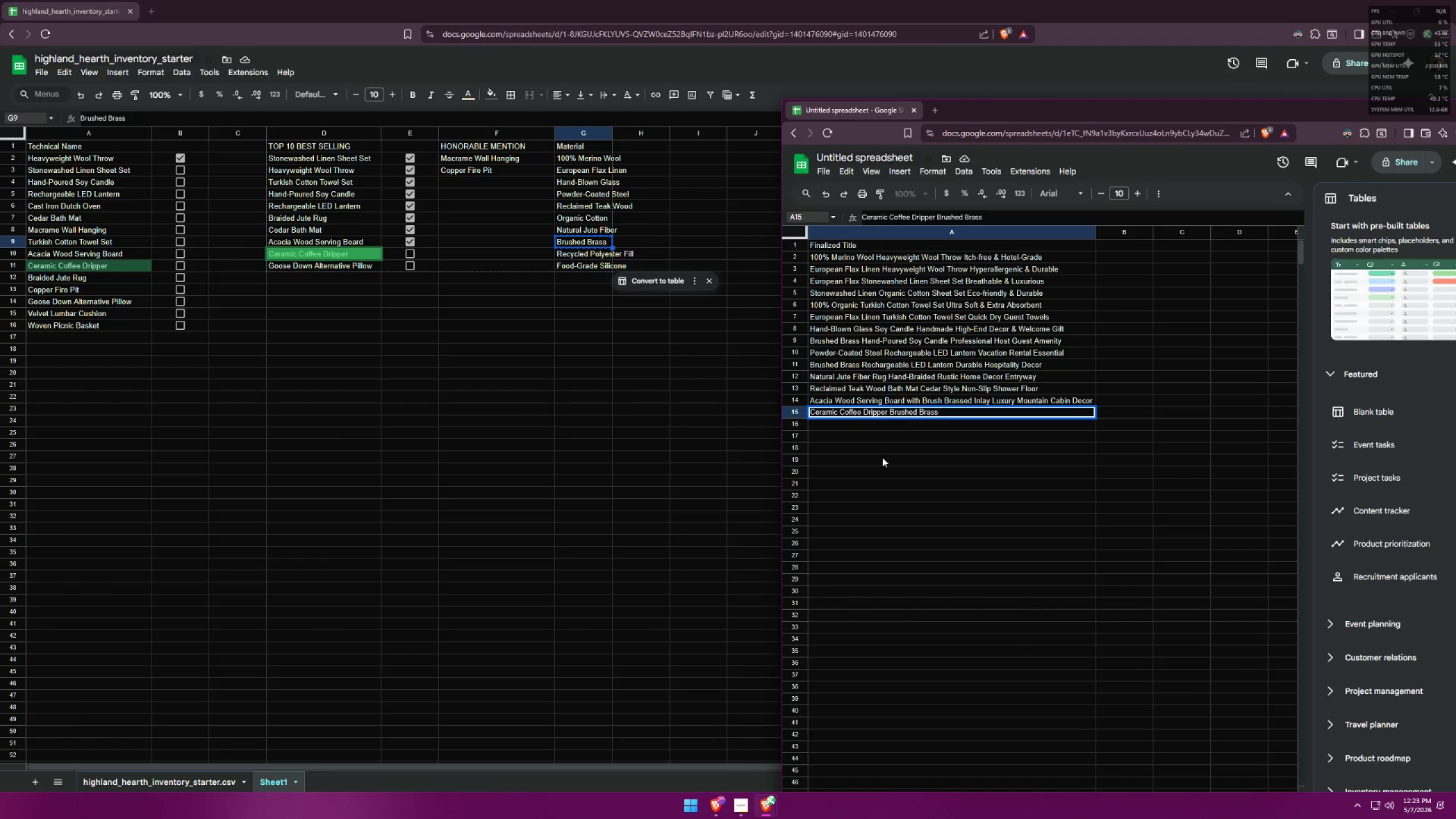 
type( Stand)
 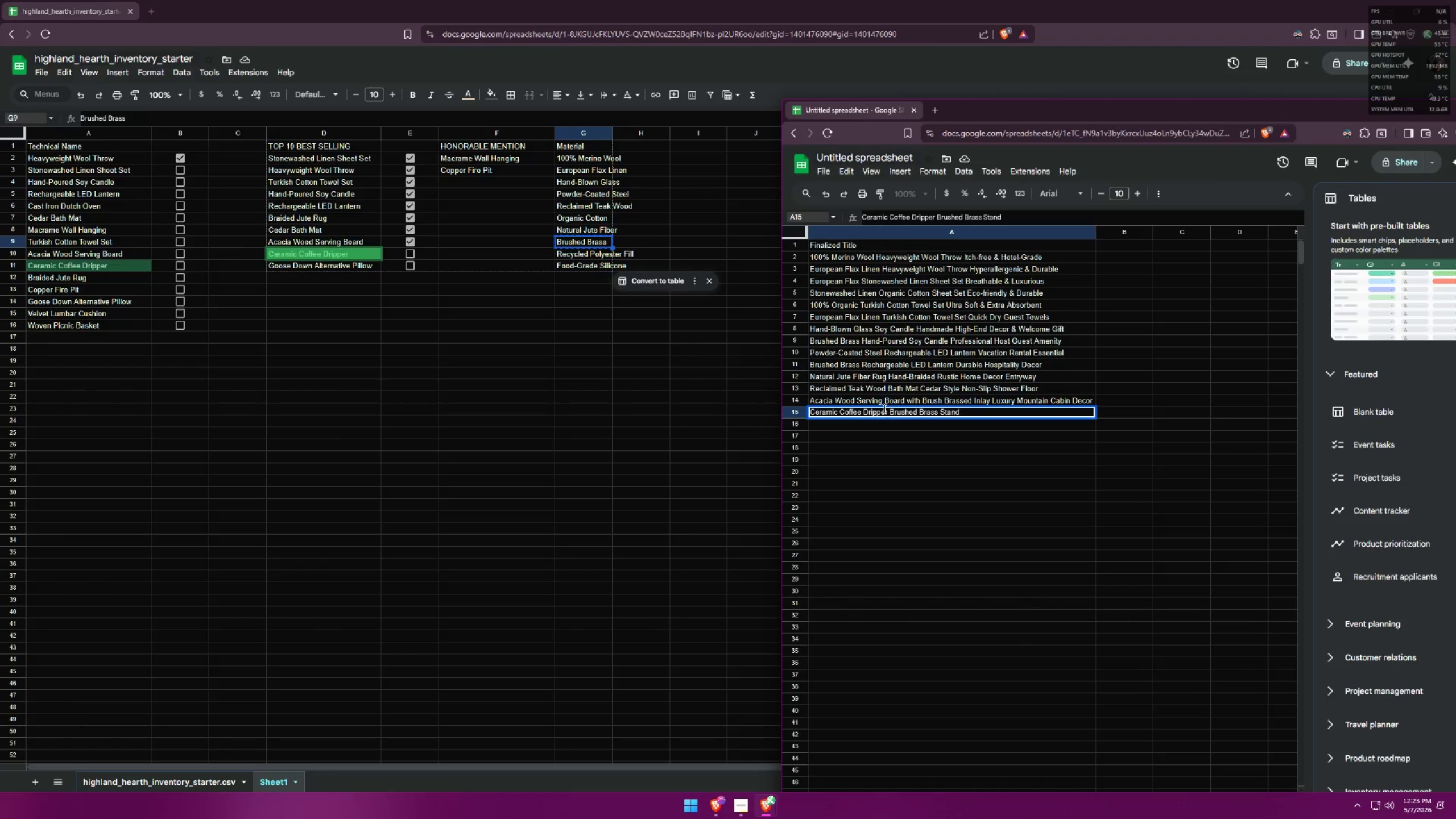 
left_click([888, 410])
 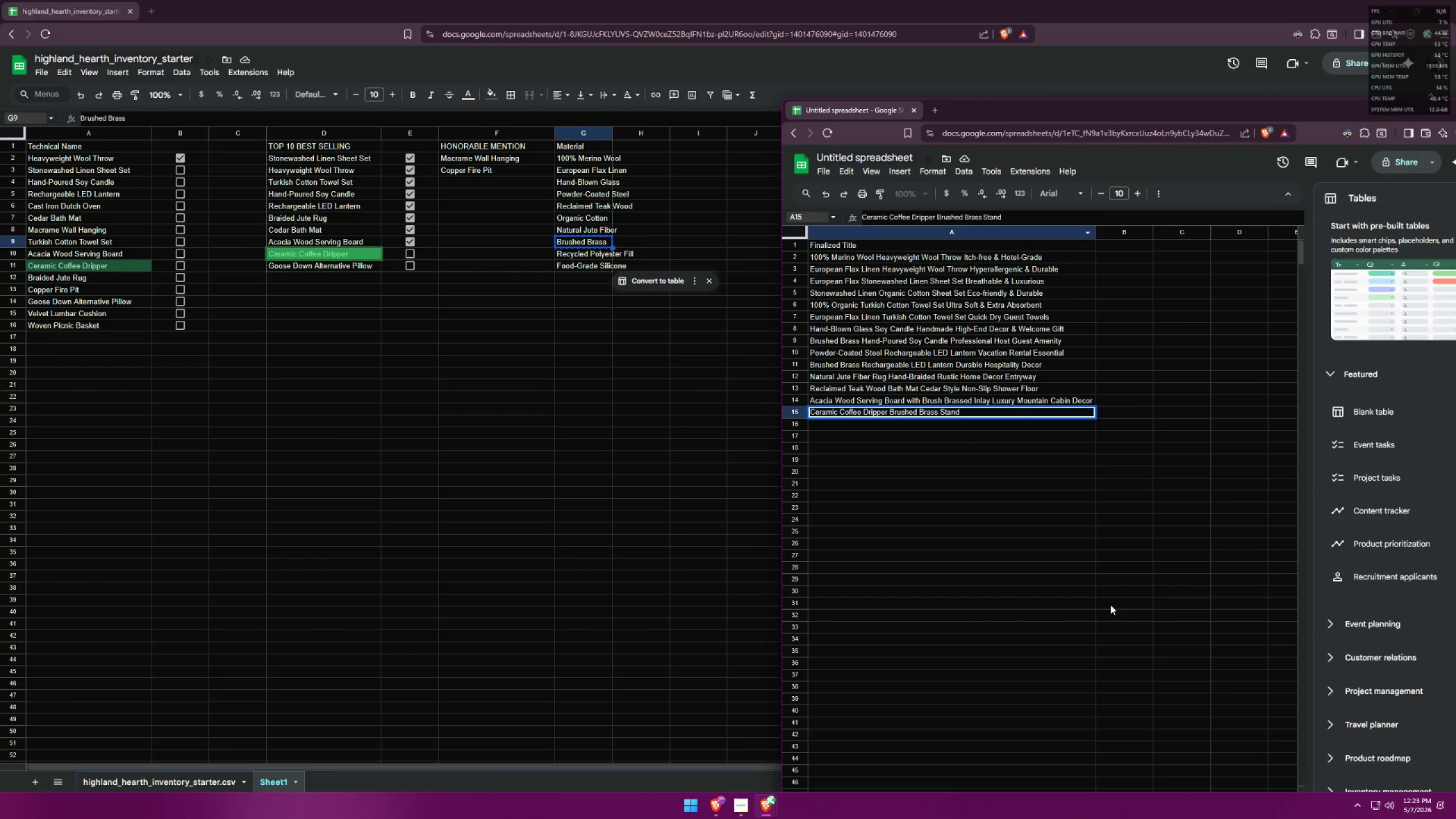 
wait(5.12)
 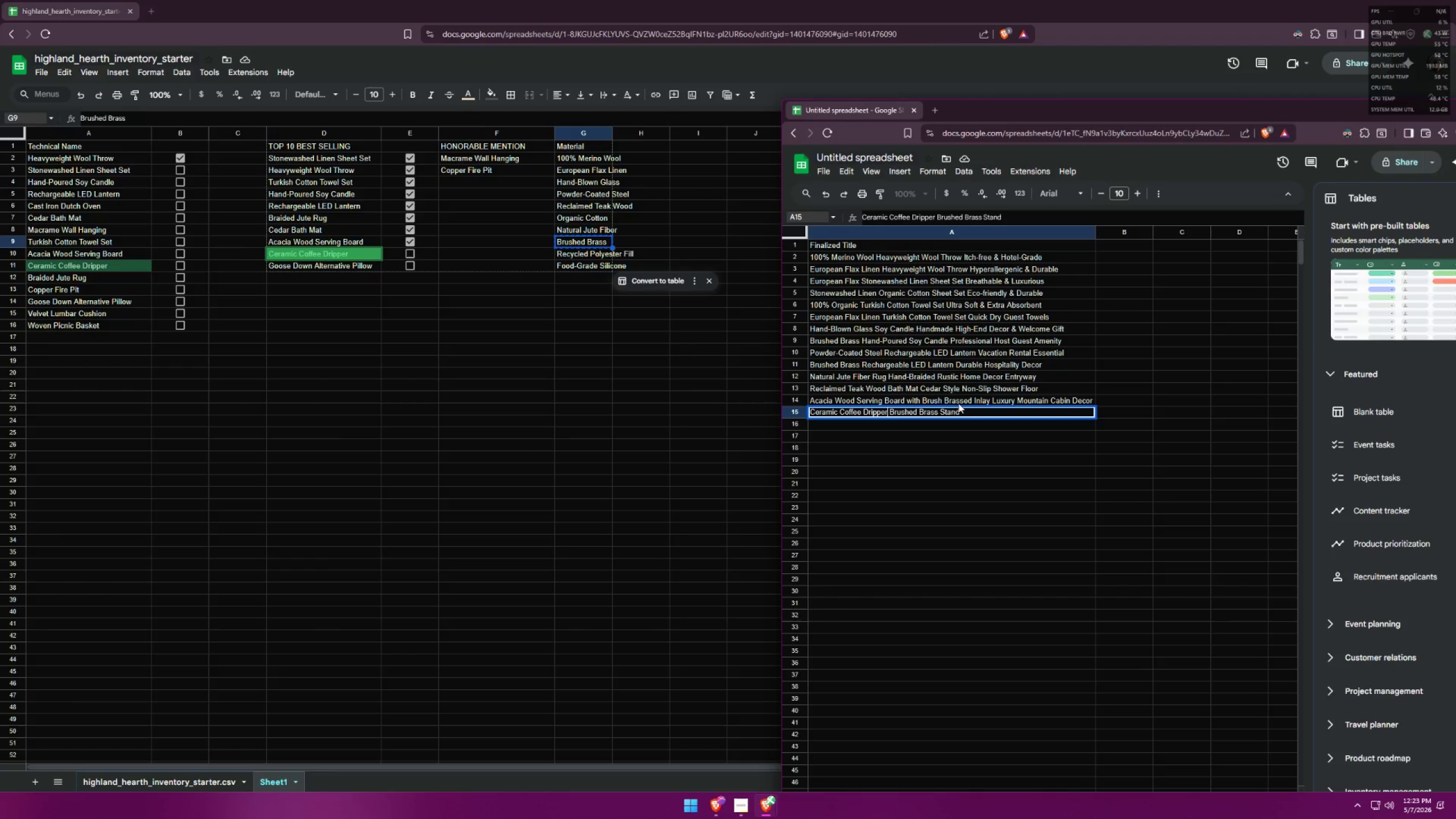 
left_click([747, 806])